 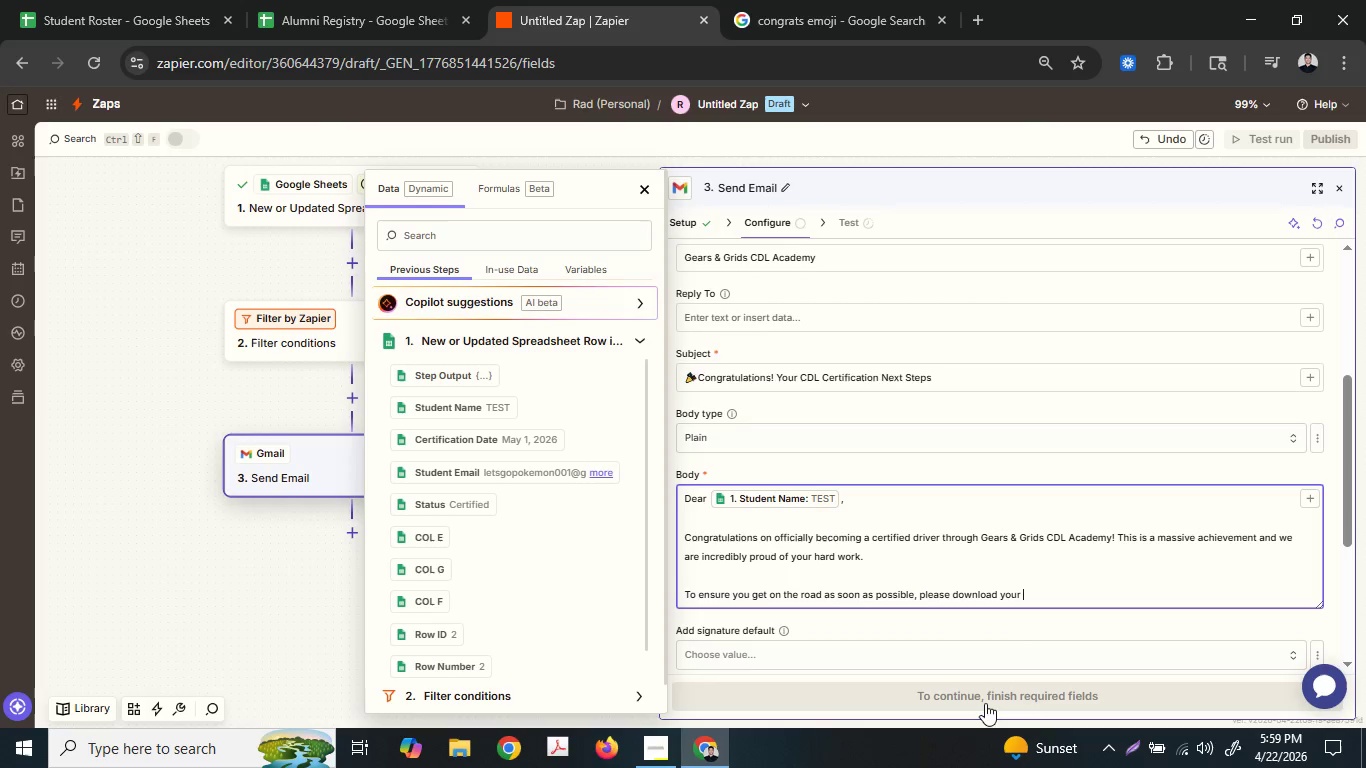 
type(Licensing UPDF)
 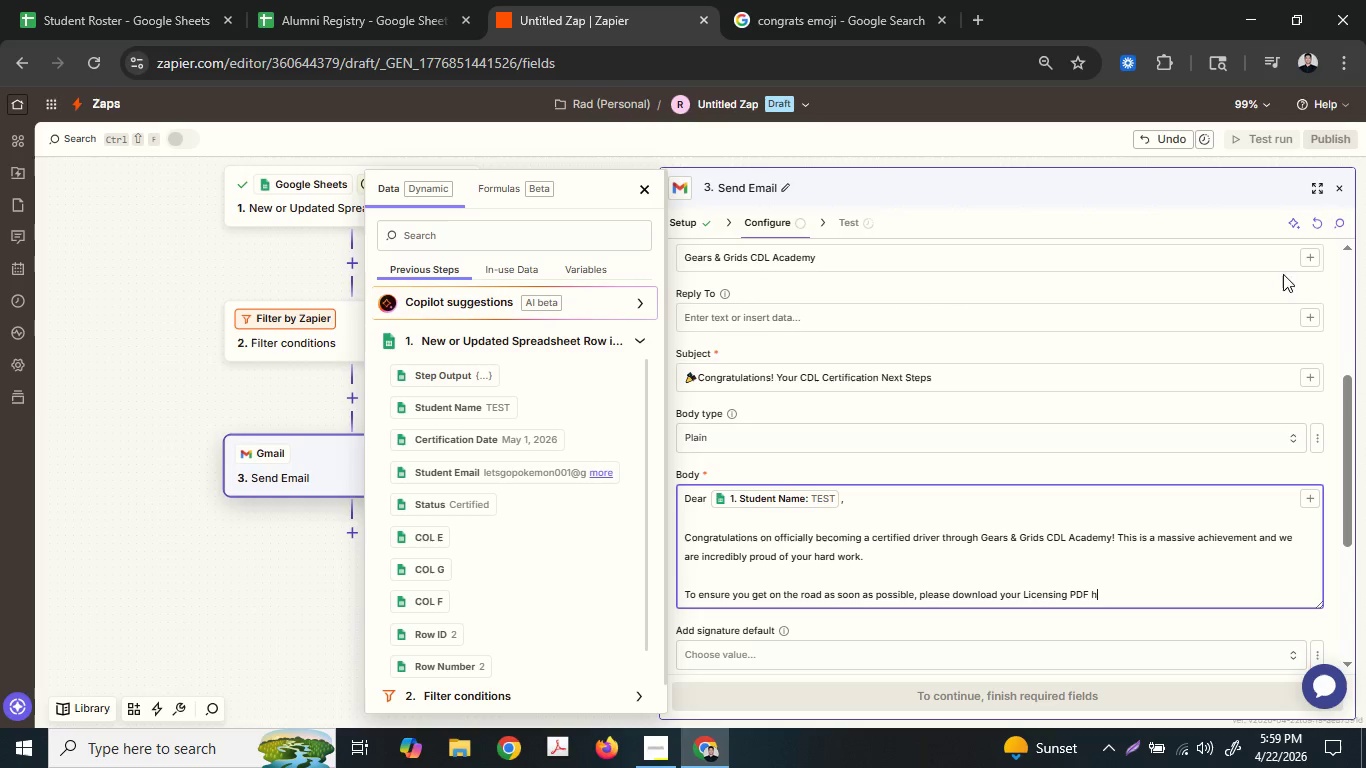 
 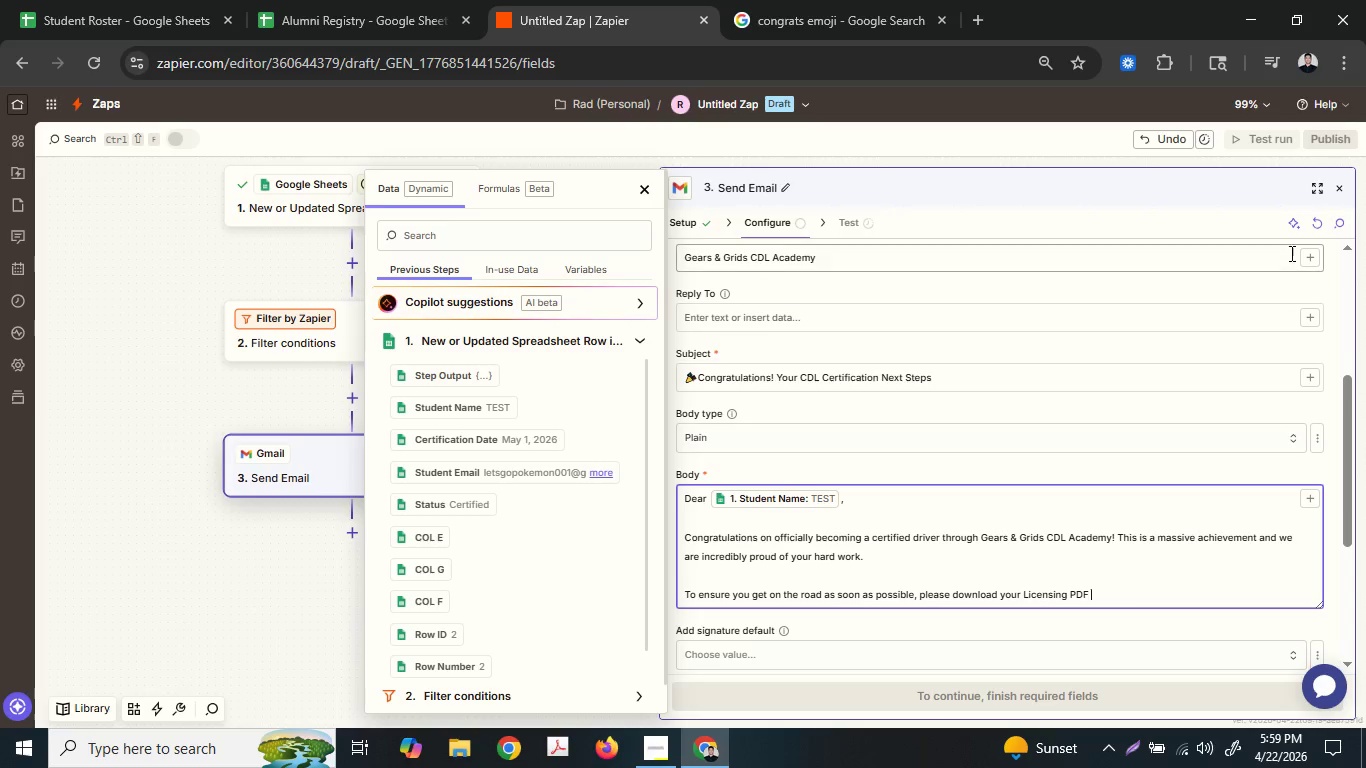 
type( here:)
 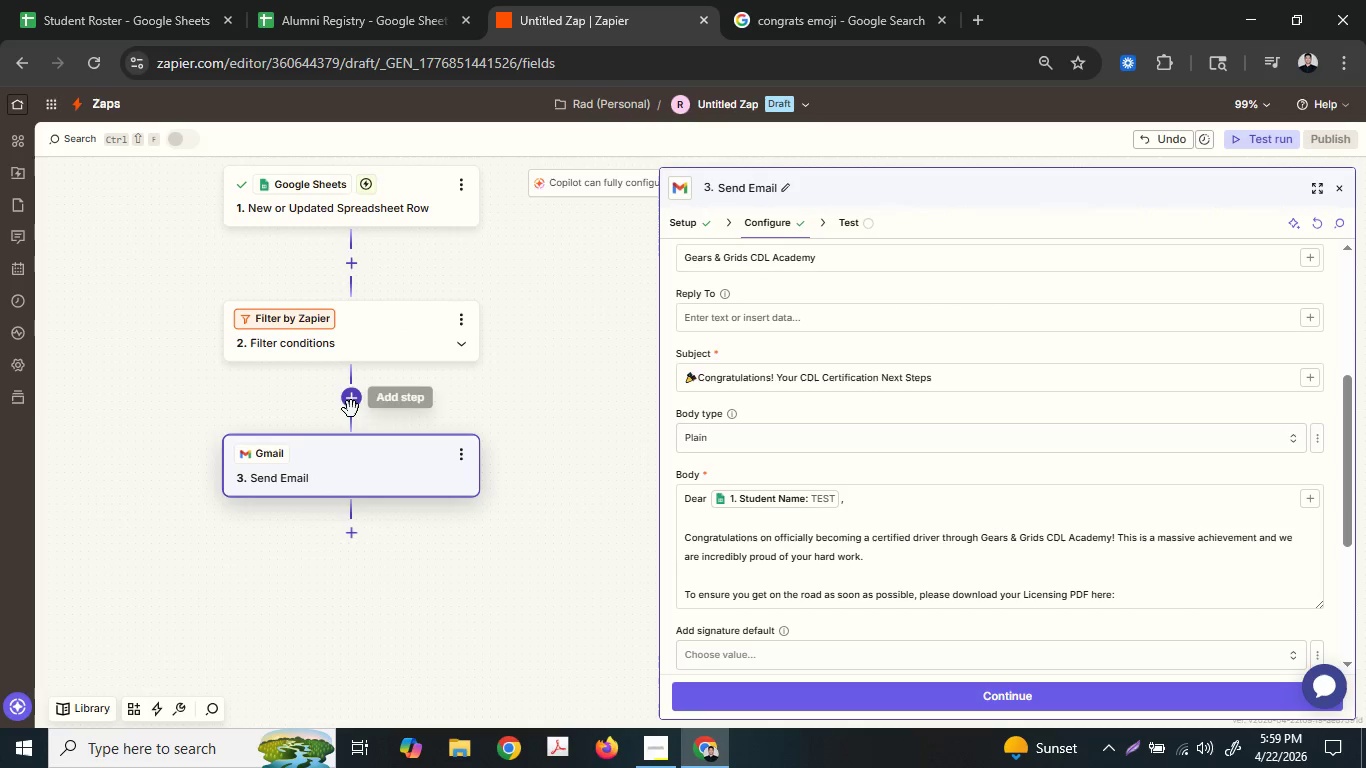 
left_click([352, 396])
 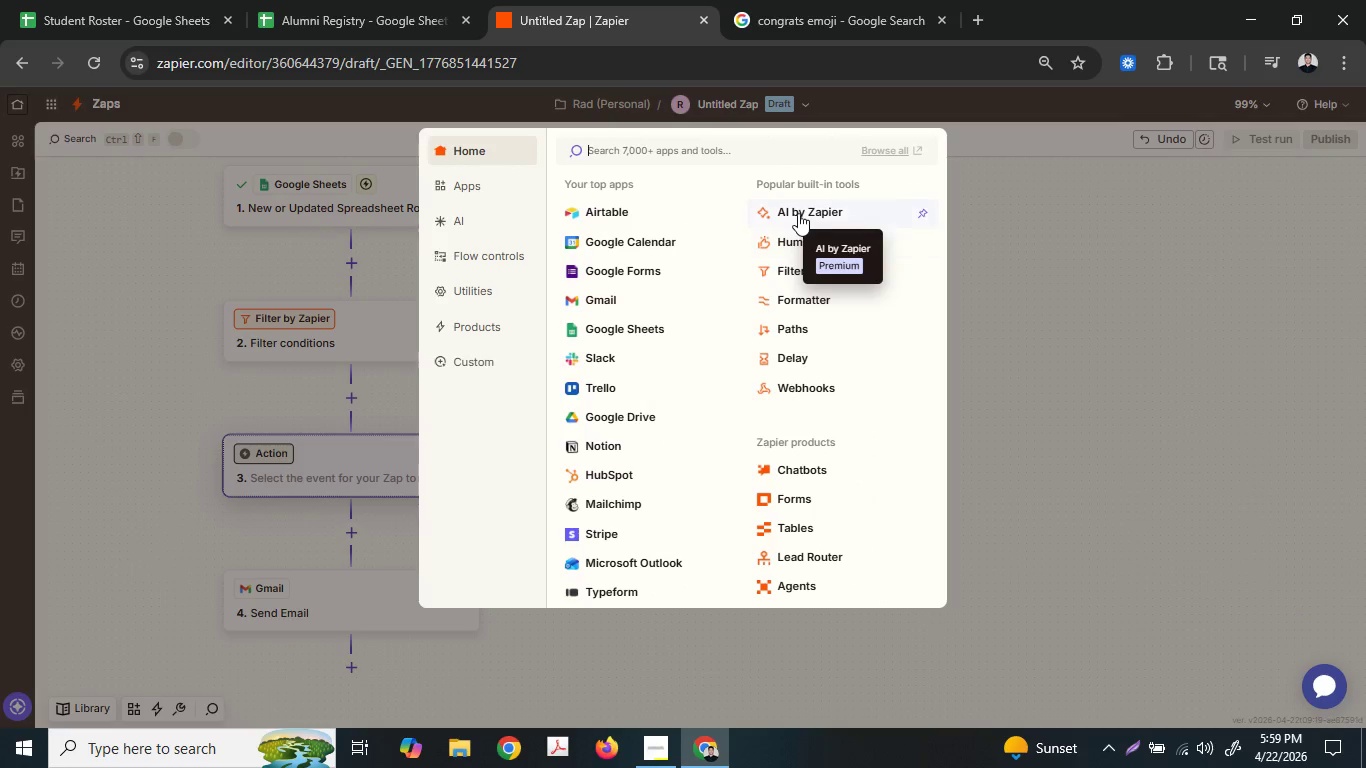 
left_click([826, 300])
 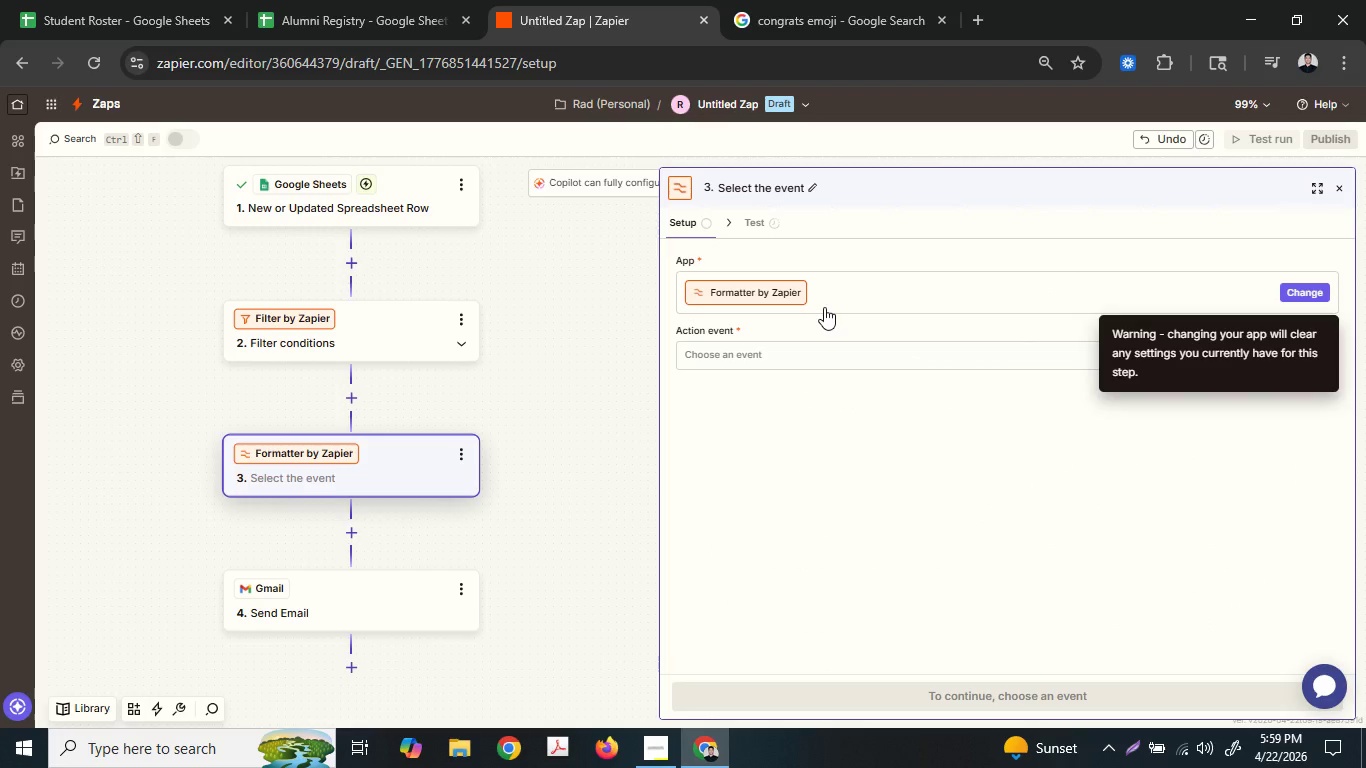 
wait(17.23)
 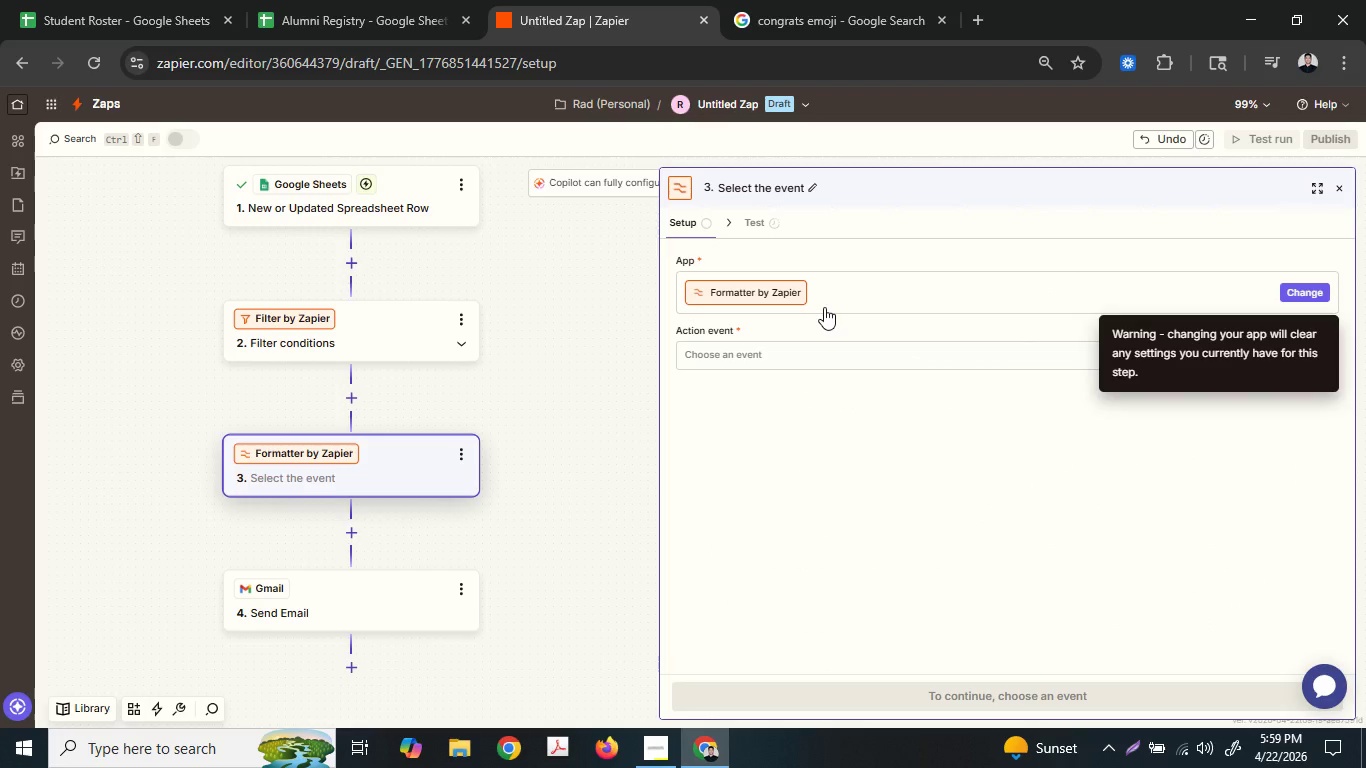 
left_click([807, 367])
 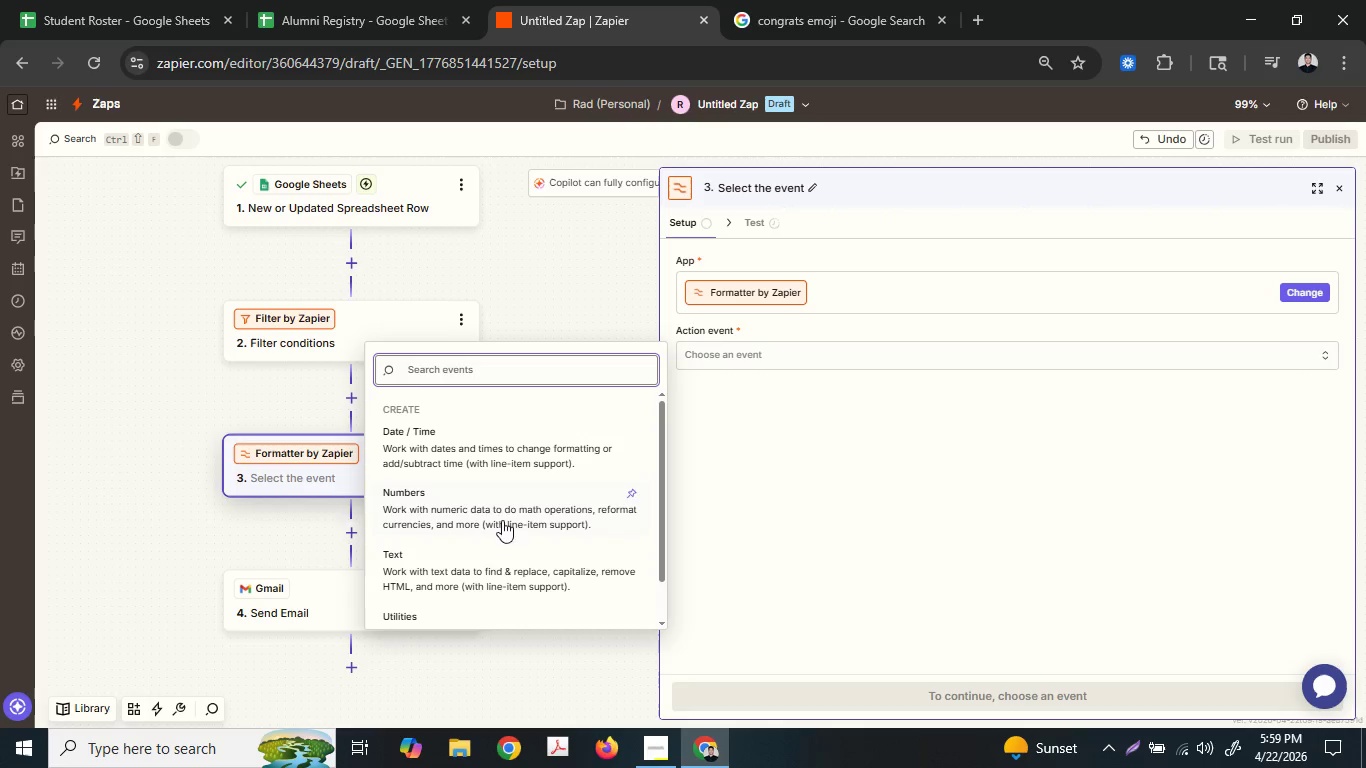 
left_click([466, 567])
 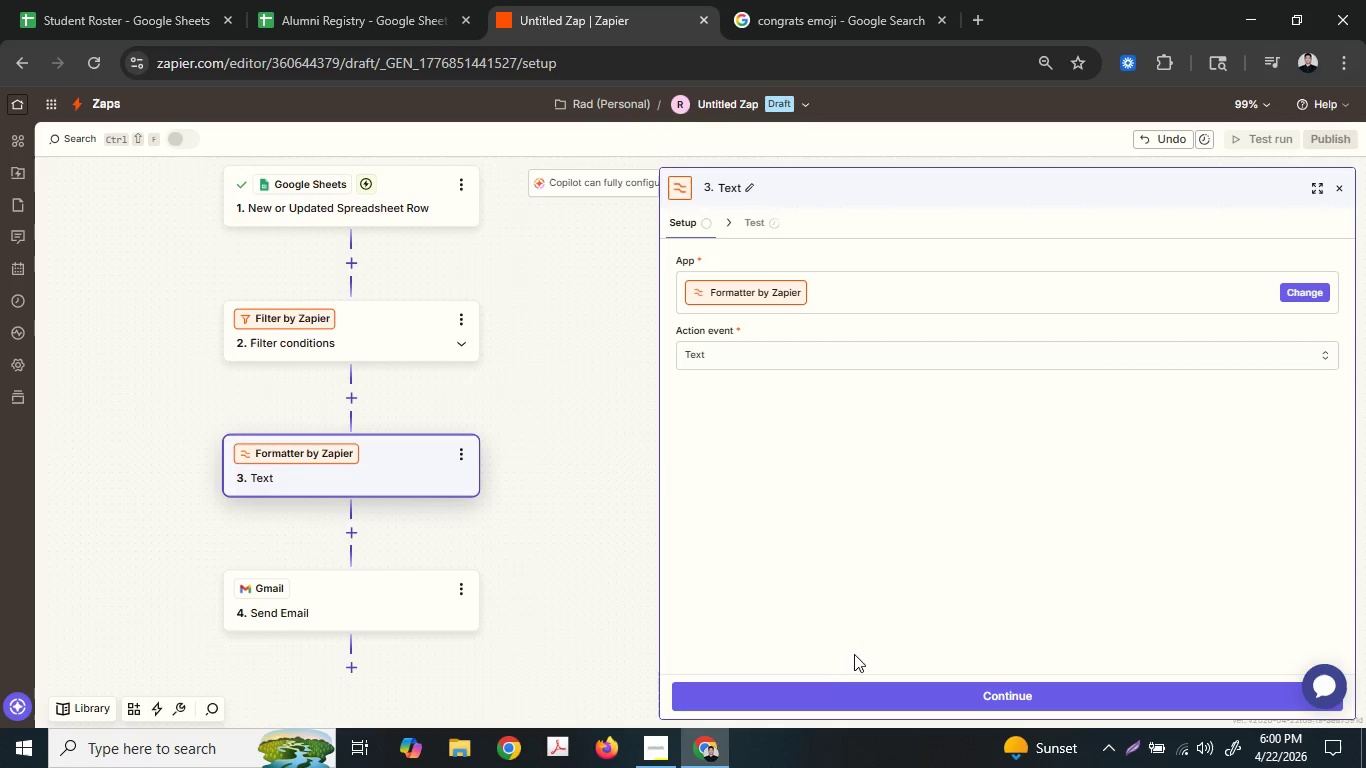 
left_click([839, 689])
 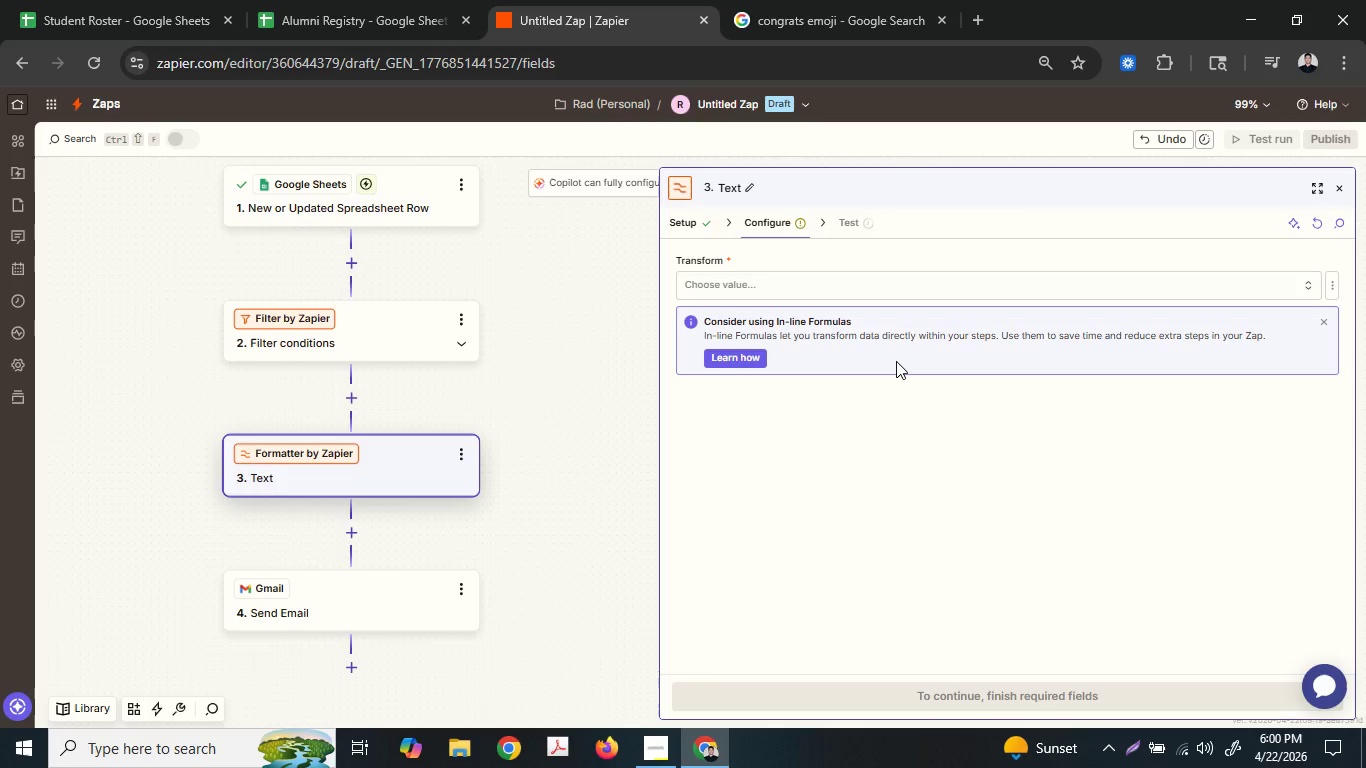 
left_click([792, 283])
 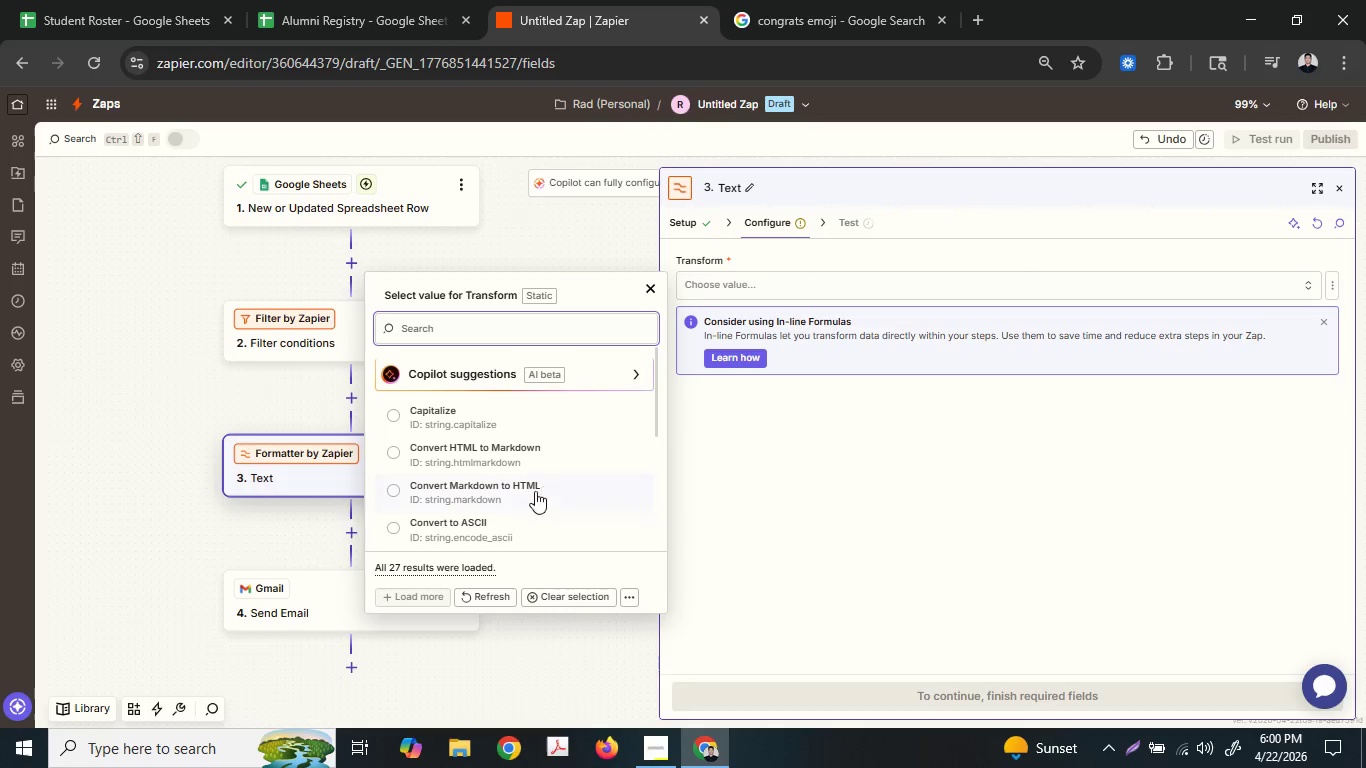 
scroll: coordinate [520, 523], scroll_direction: down, amount: 2.0
 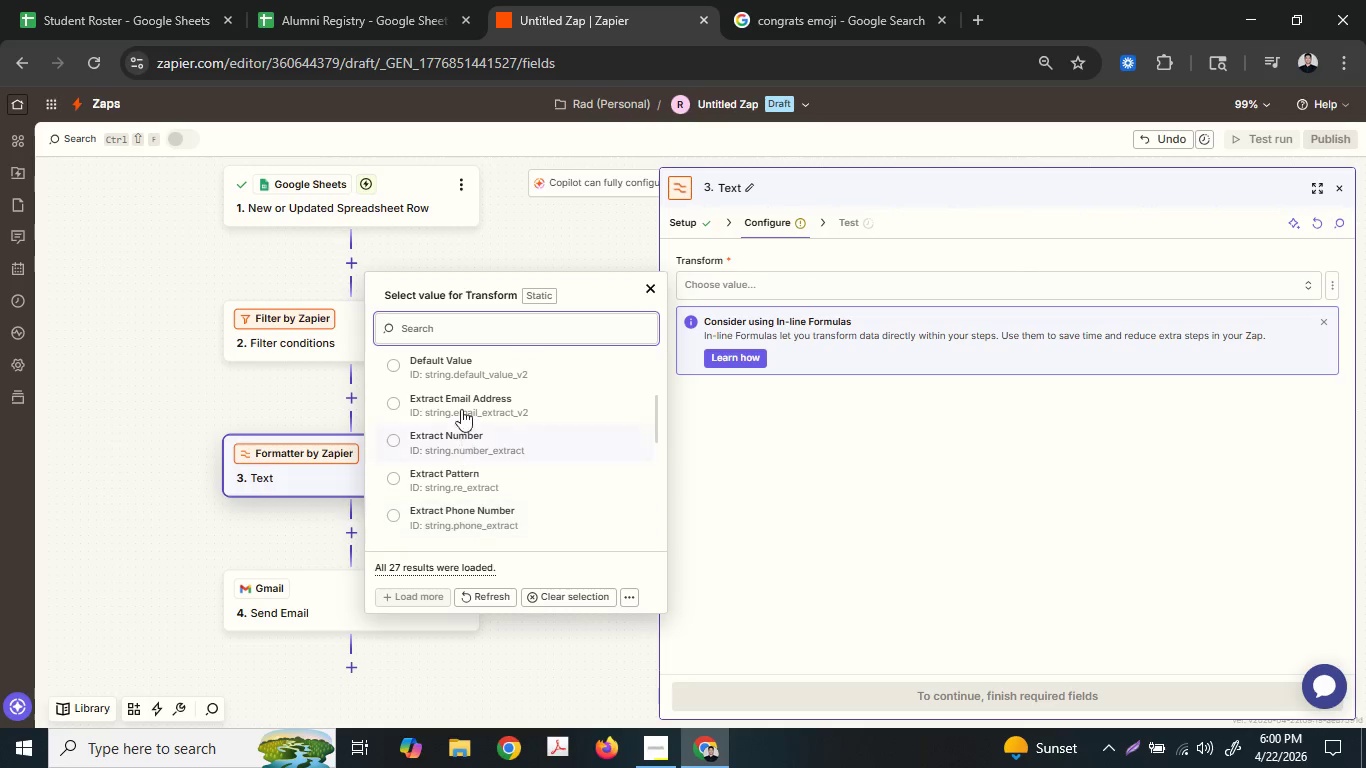 
left_click([467, 369])
 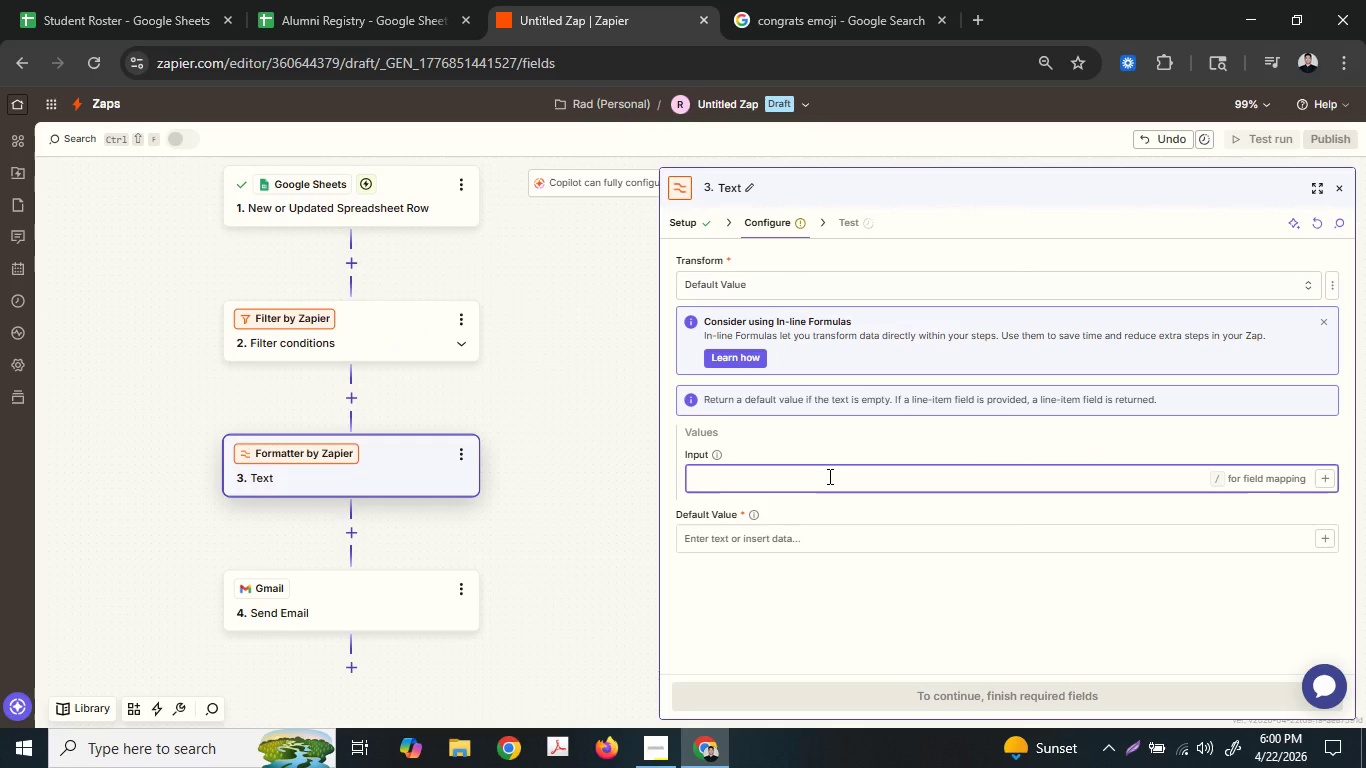 
wait(6.66)
 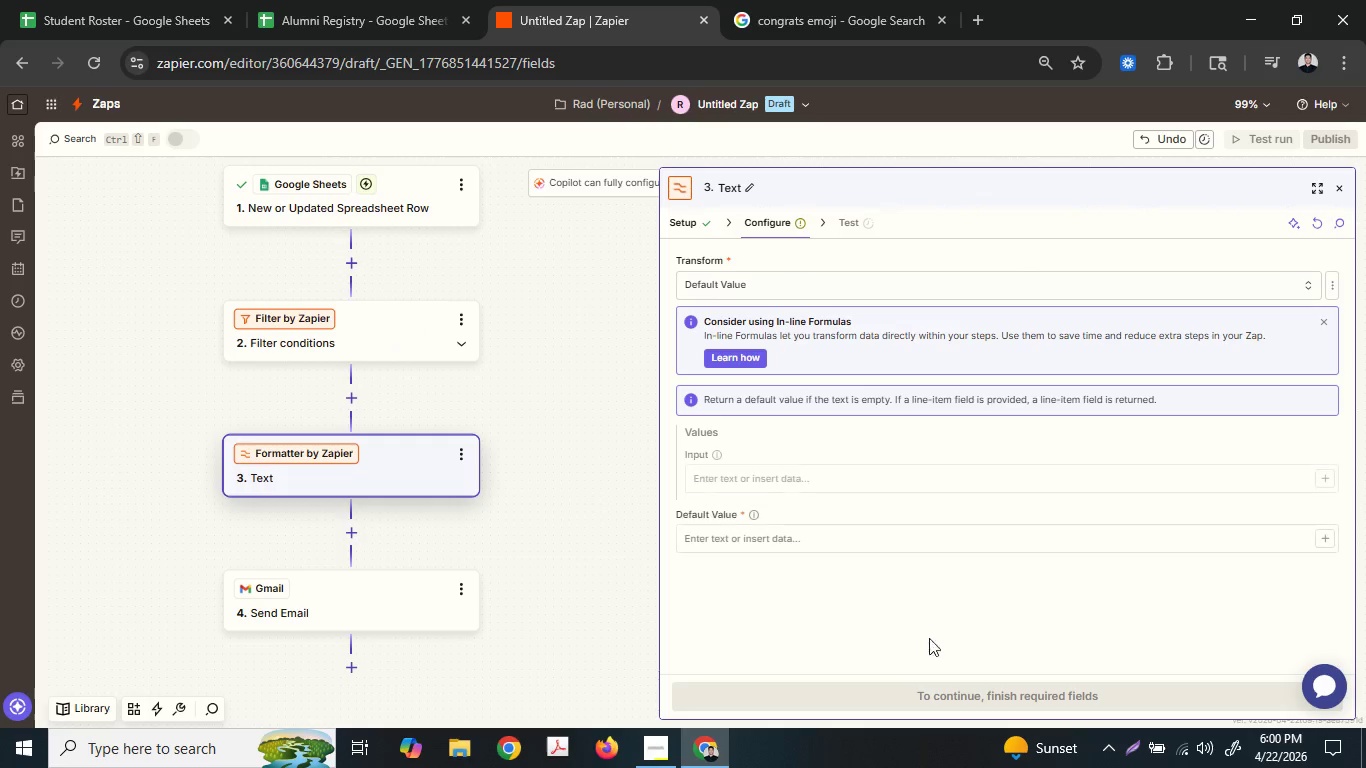 
key(Shift+P)
 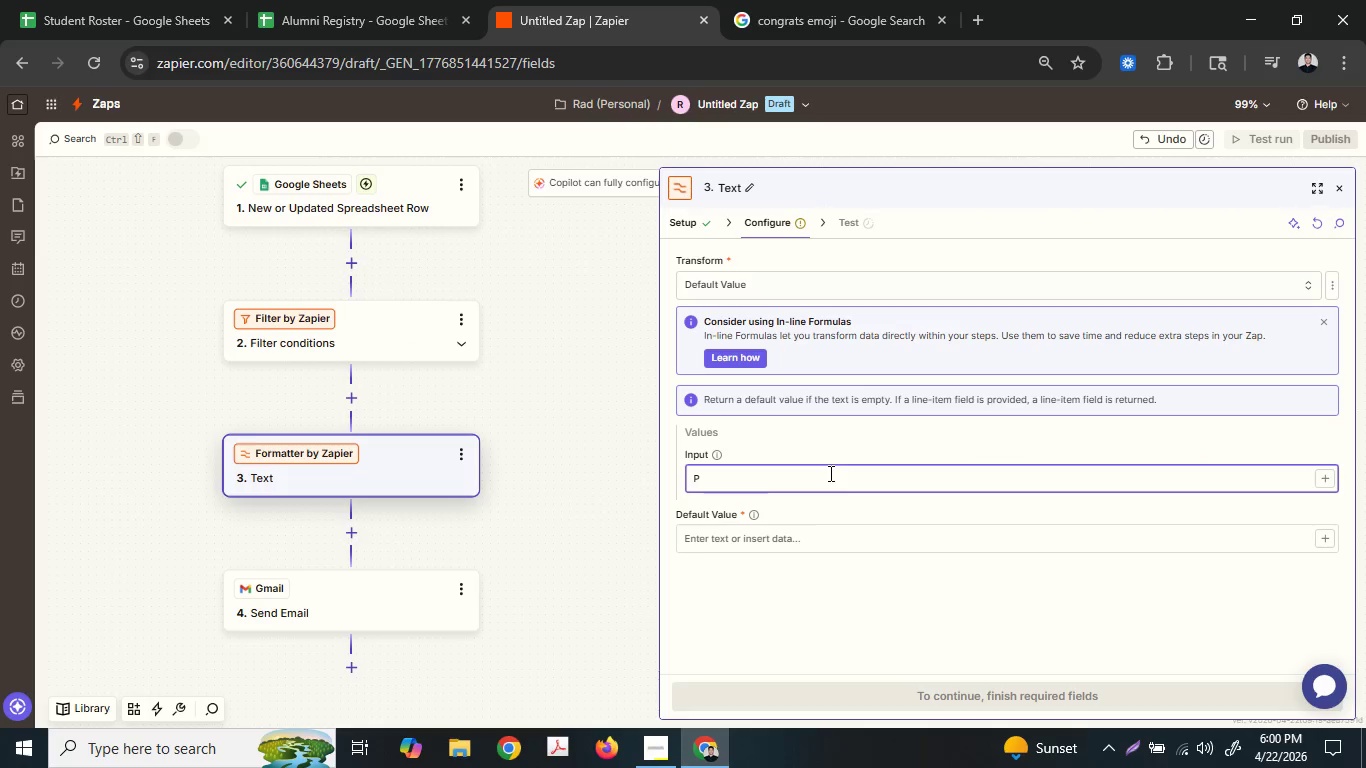 
key(Shift+Backspace)
 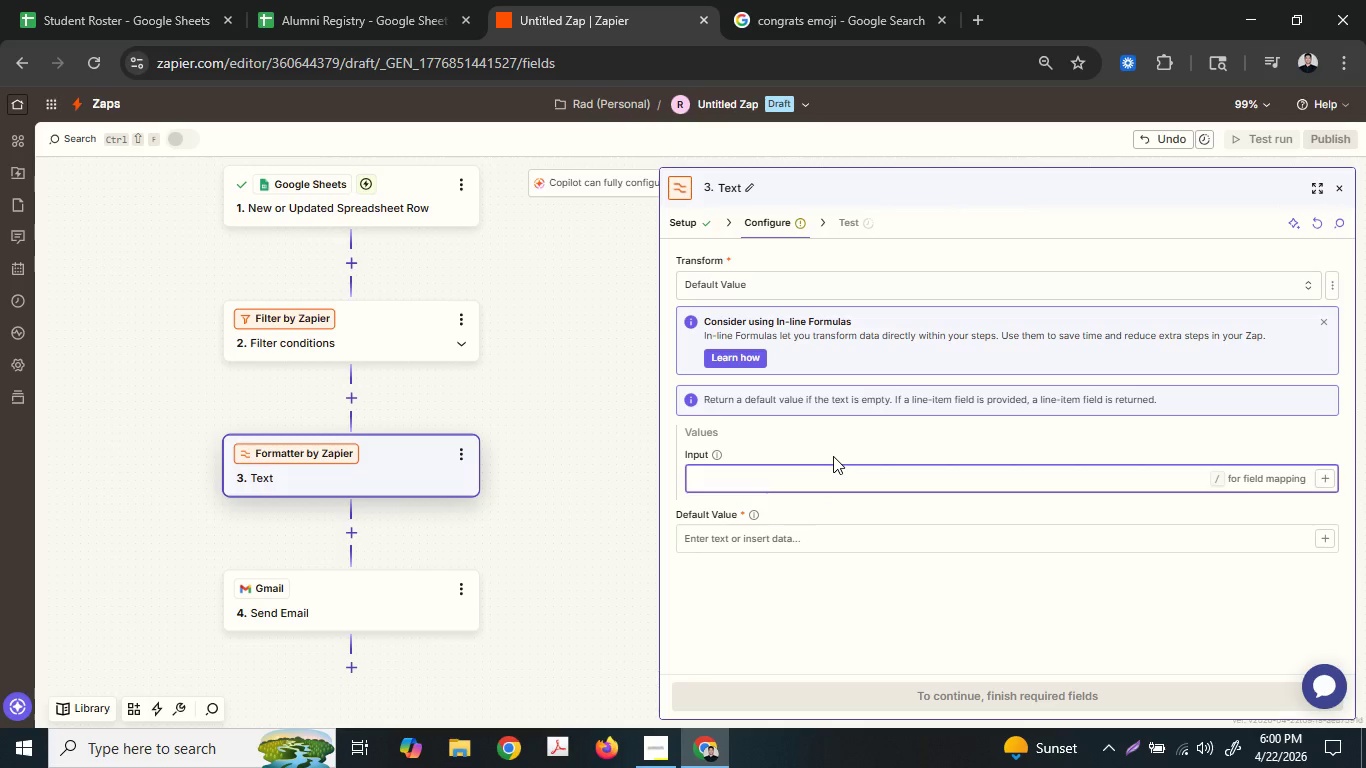 
type(PDF Link)
 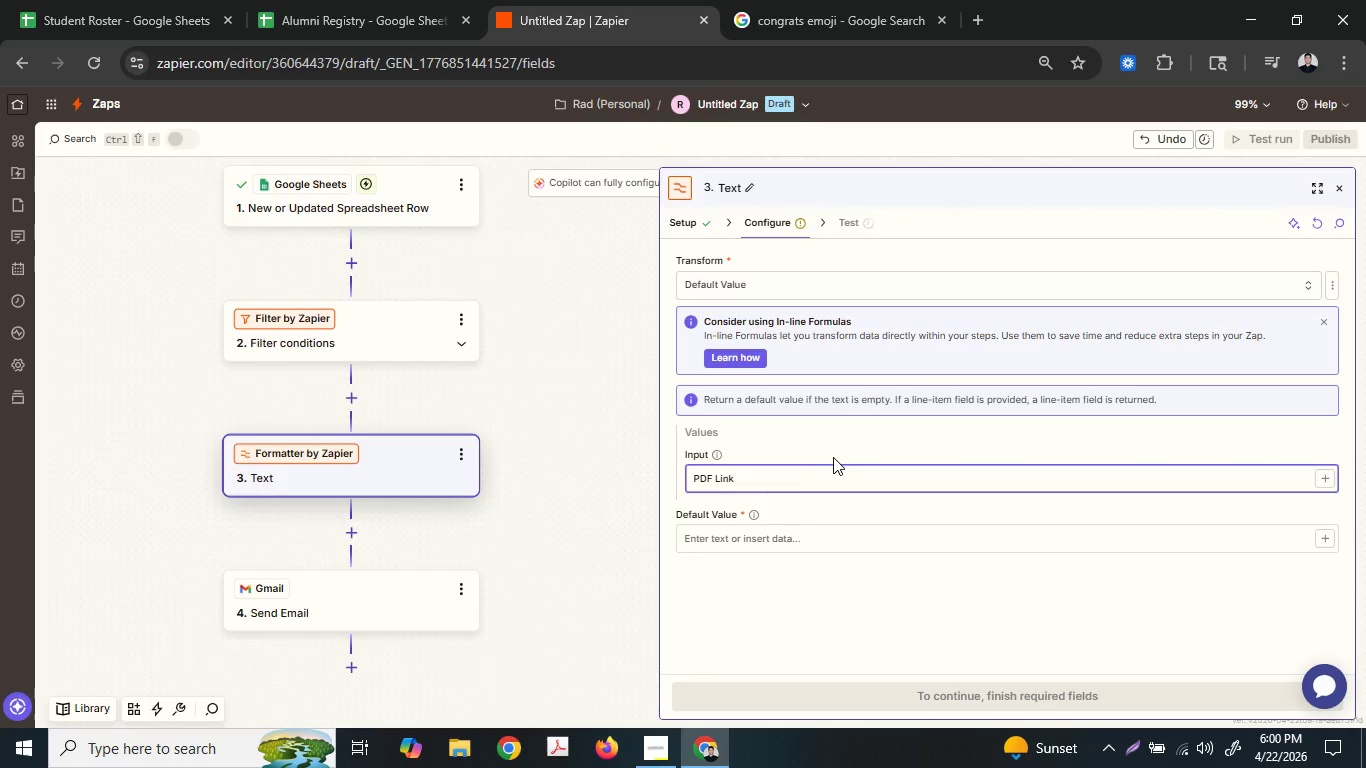 
left_click([796, 537])
 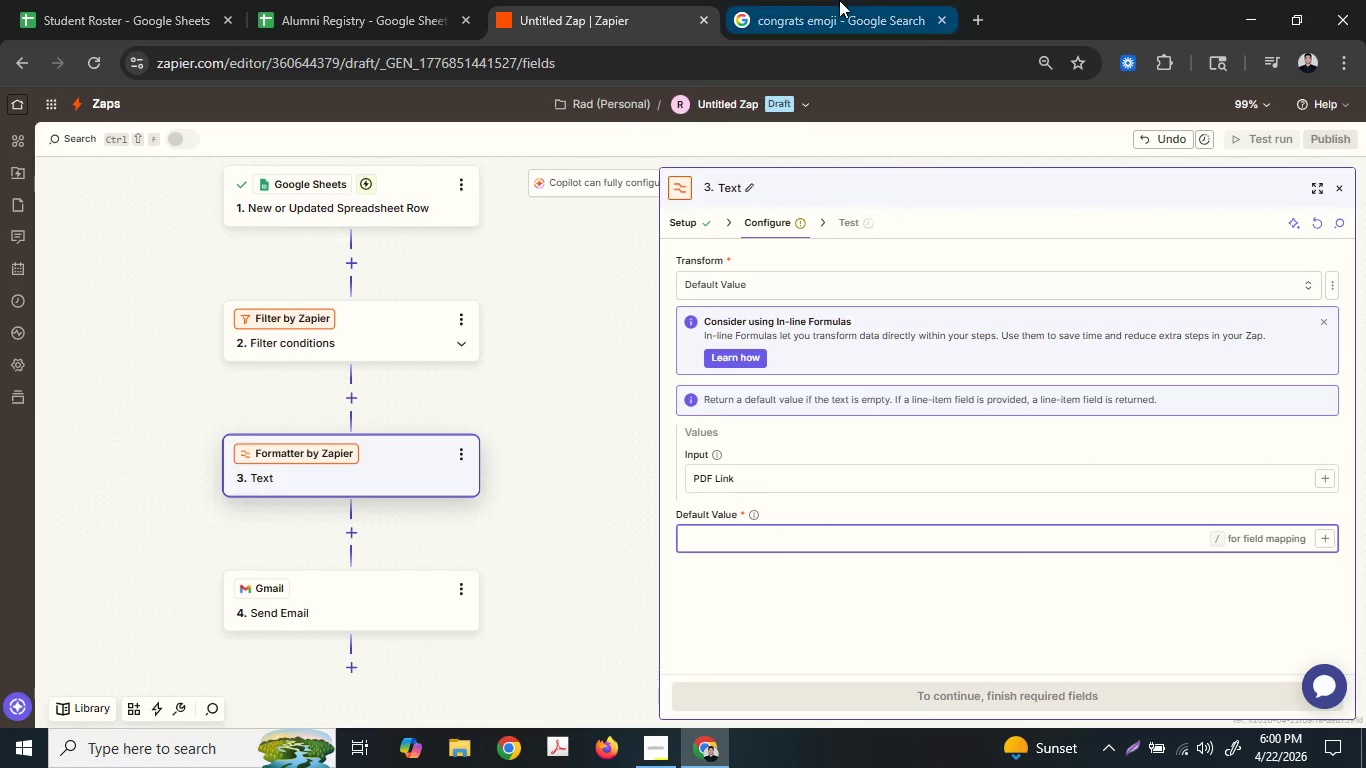 
left_click([839, 0])
 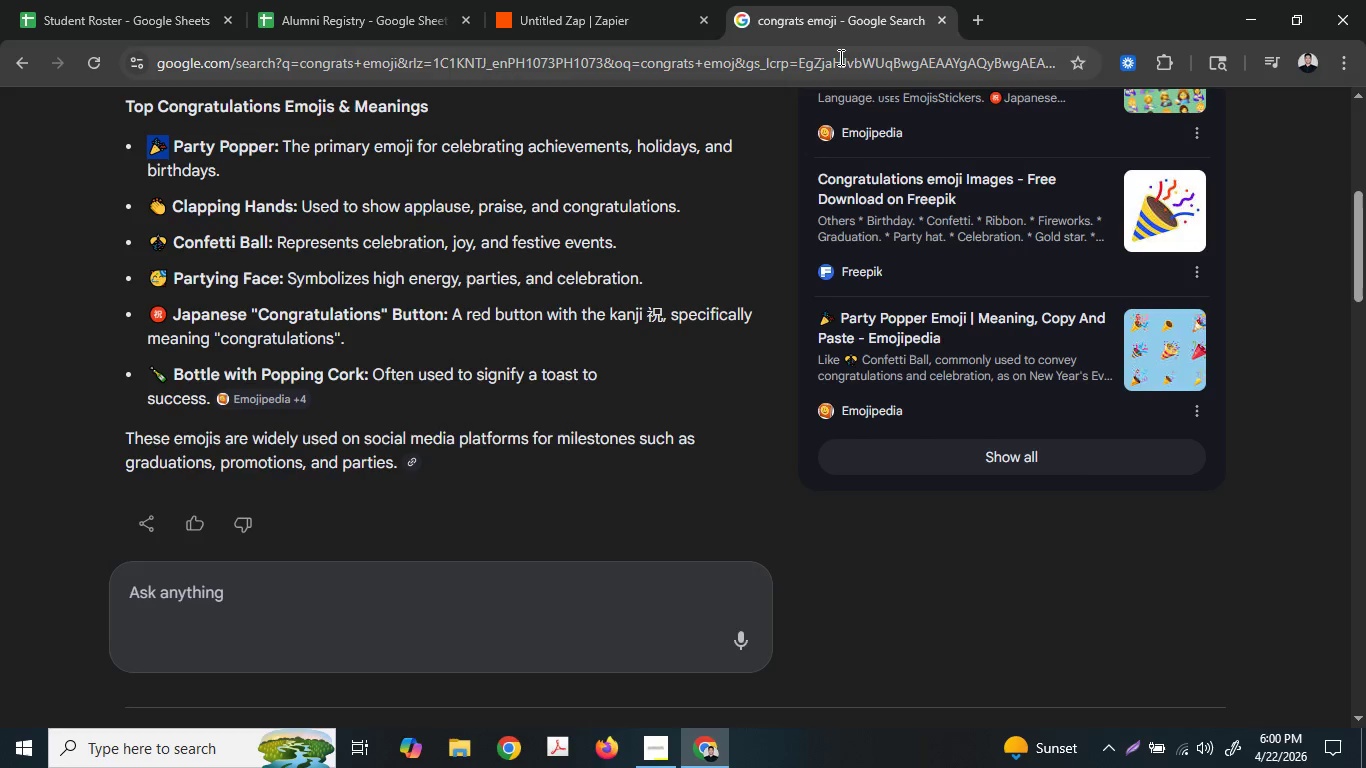 
left_click([839, 57])
 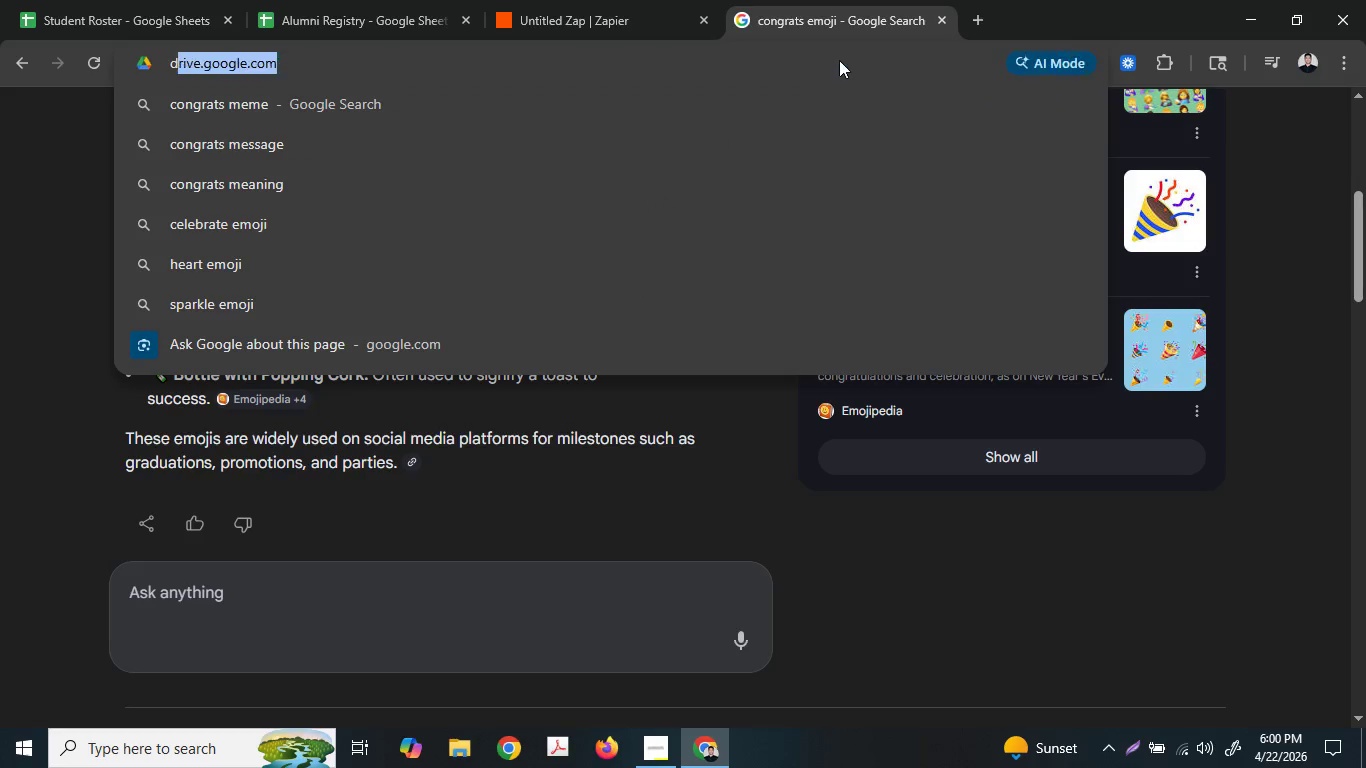 
type(doc)
 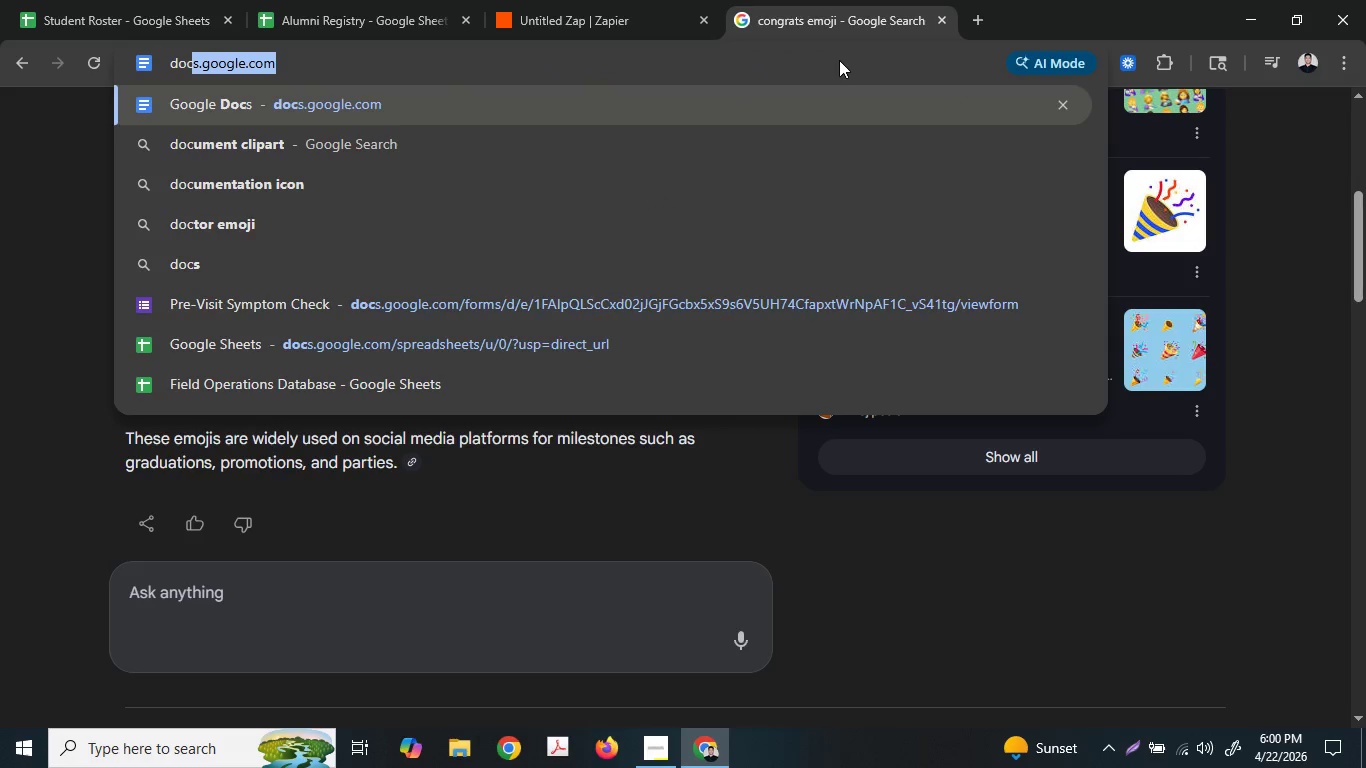 
key(Enter)
 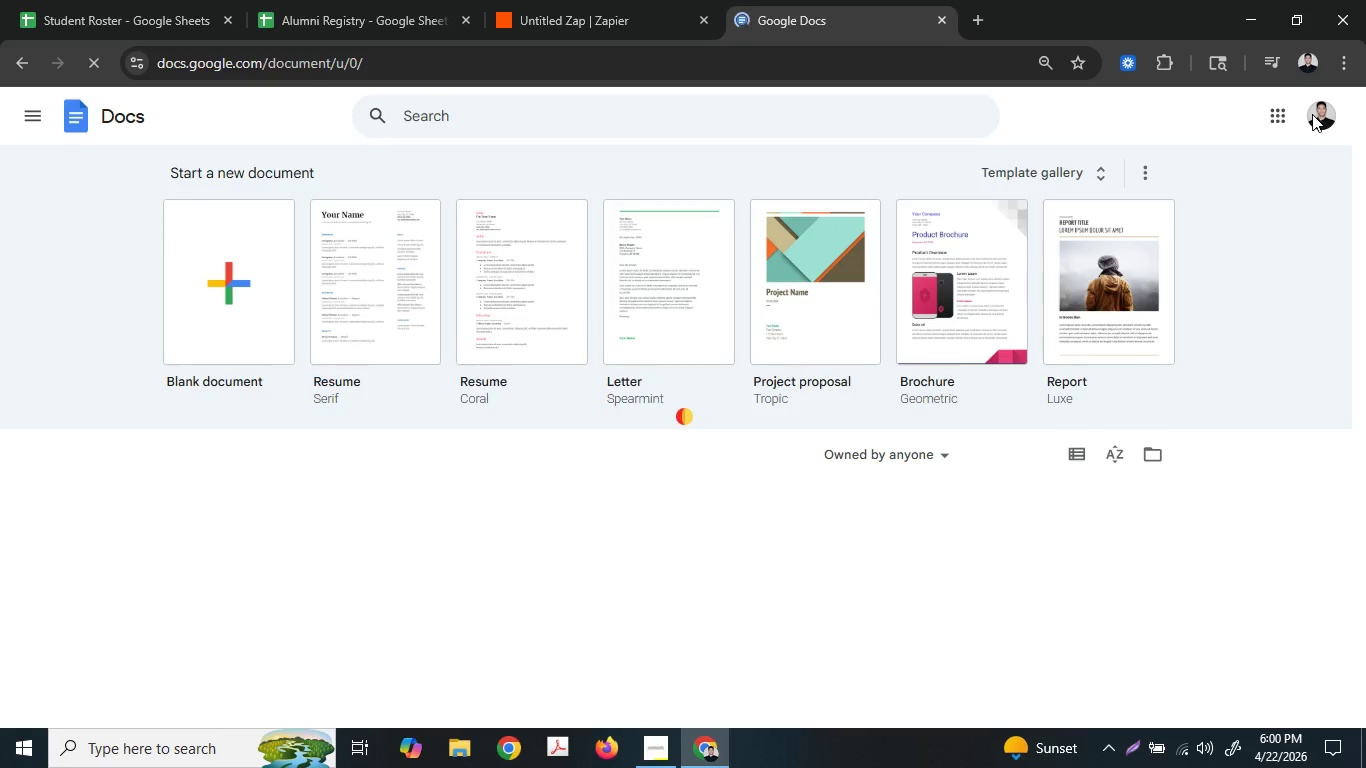 
left_click([1320, 113])
 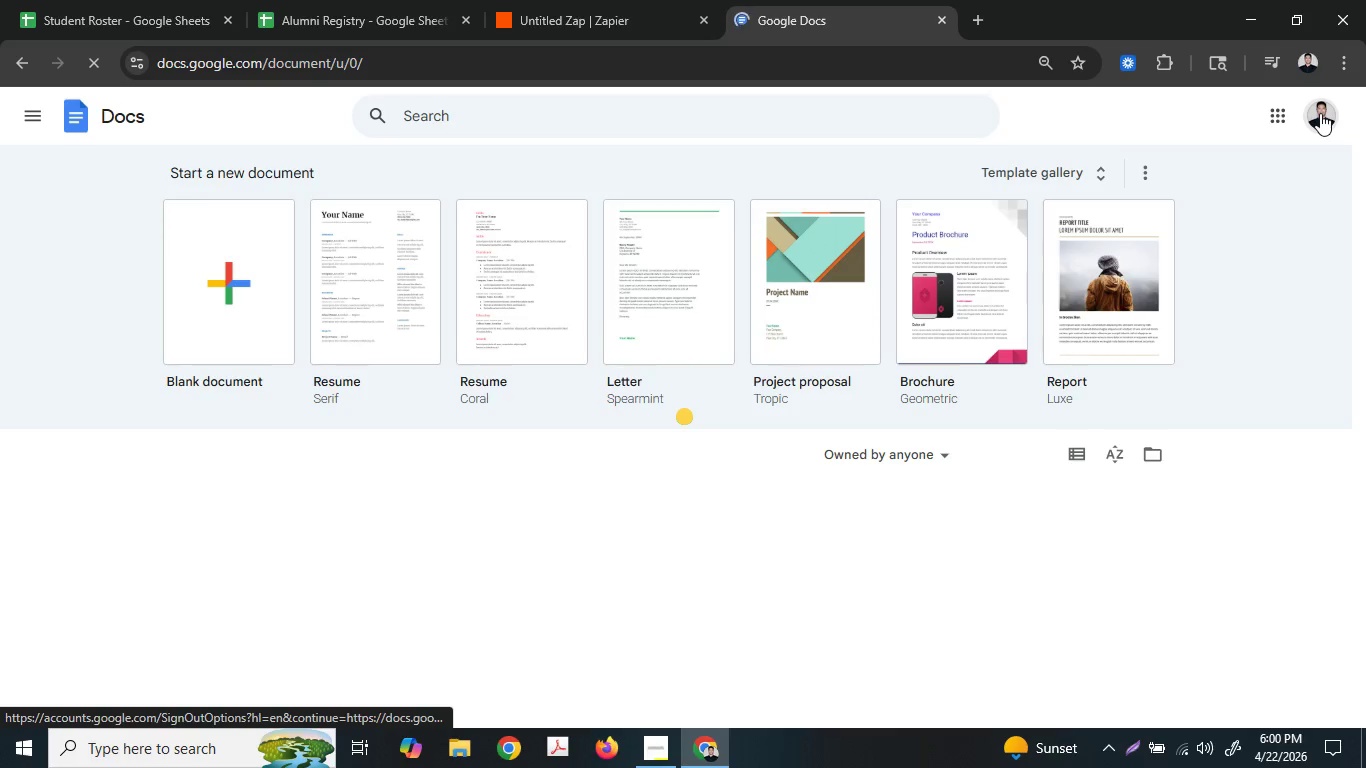 
left_click([1320, 113])
 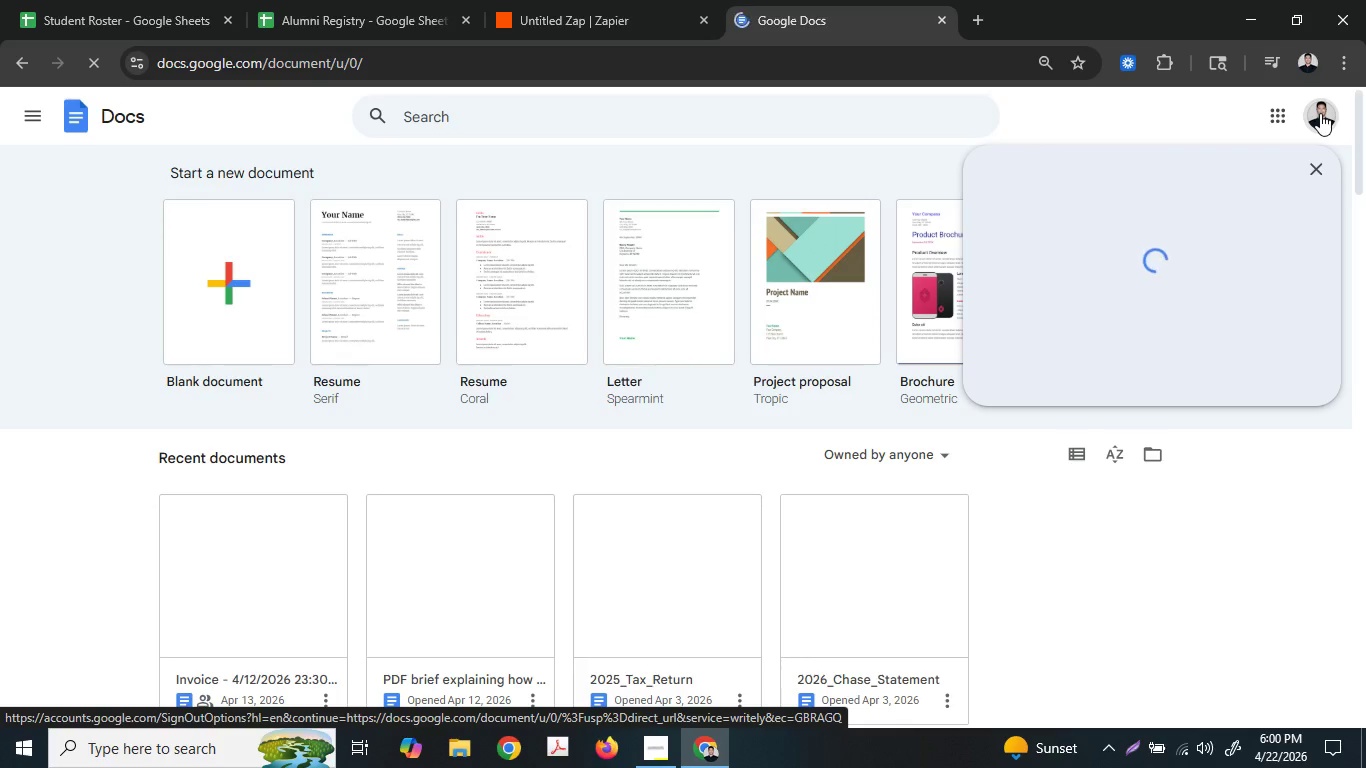 
mouse_move([1157, 250])
 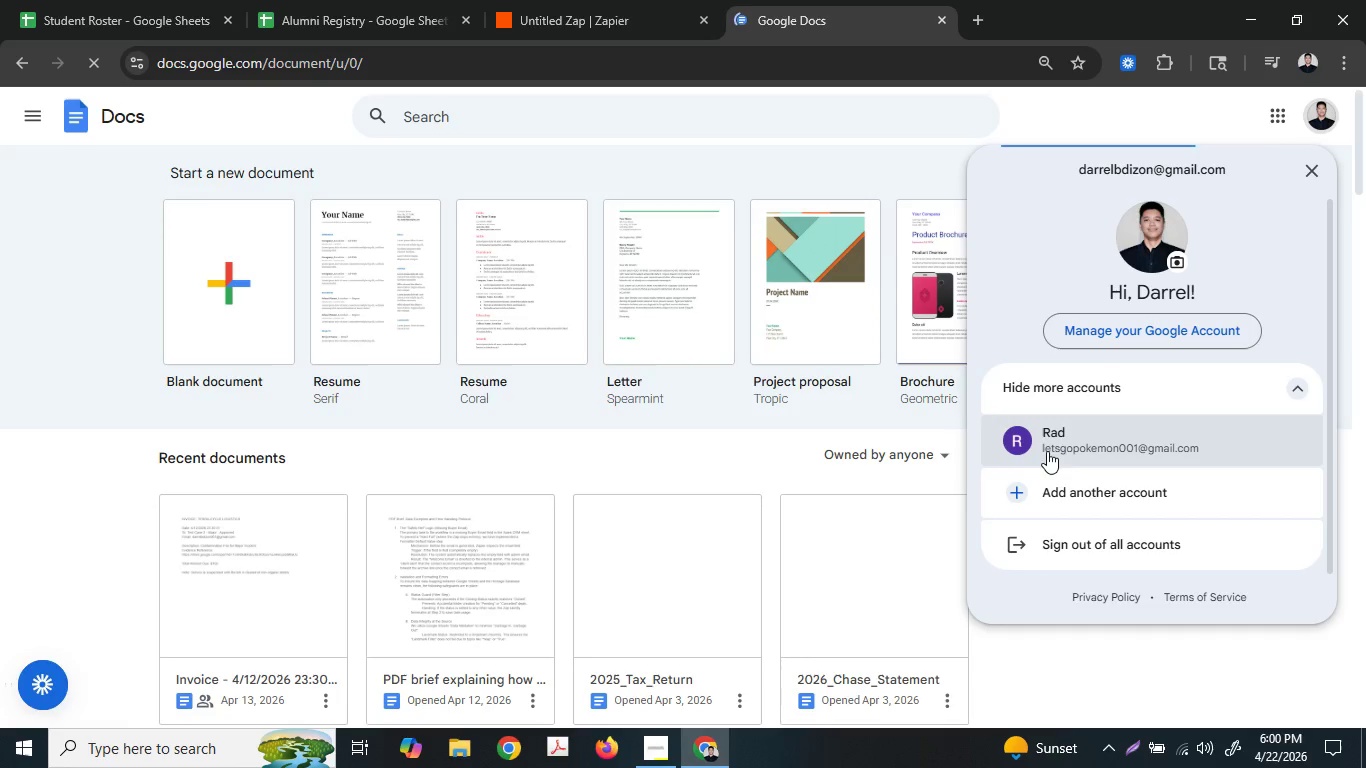 
left_click([1054, 457])
 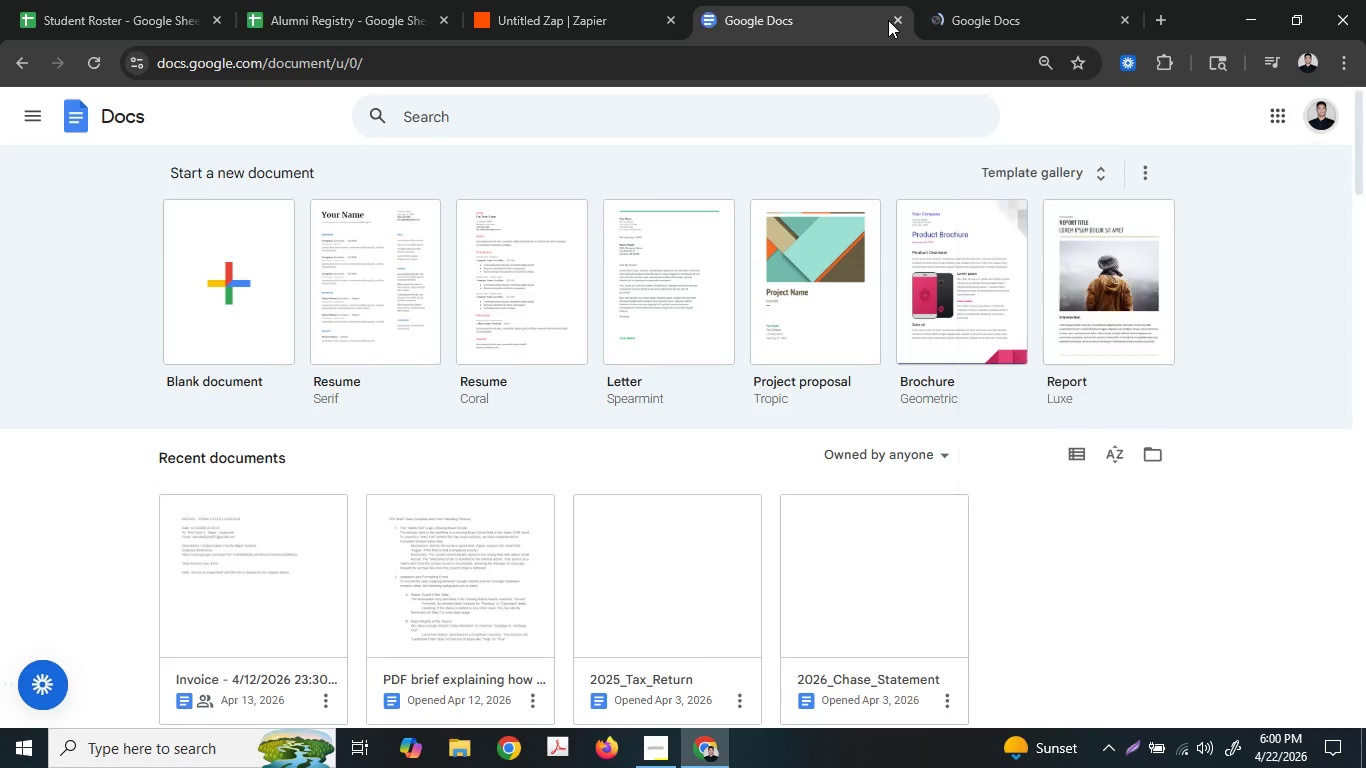 
double_click([893, 20])
 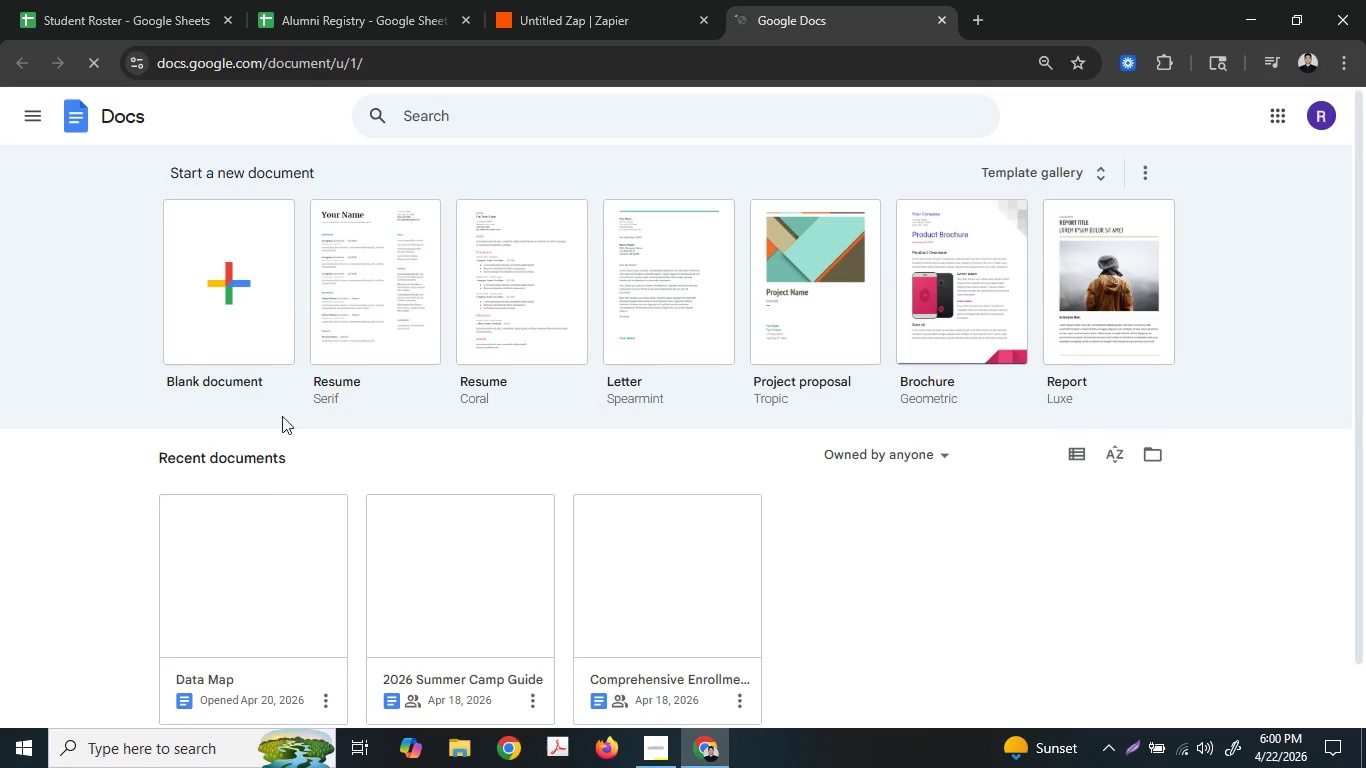 
left_click([232, 279])
 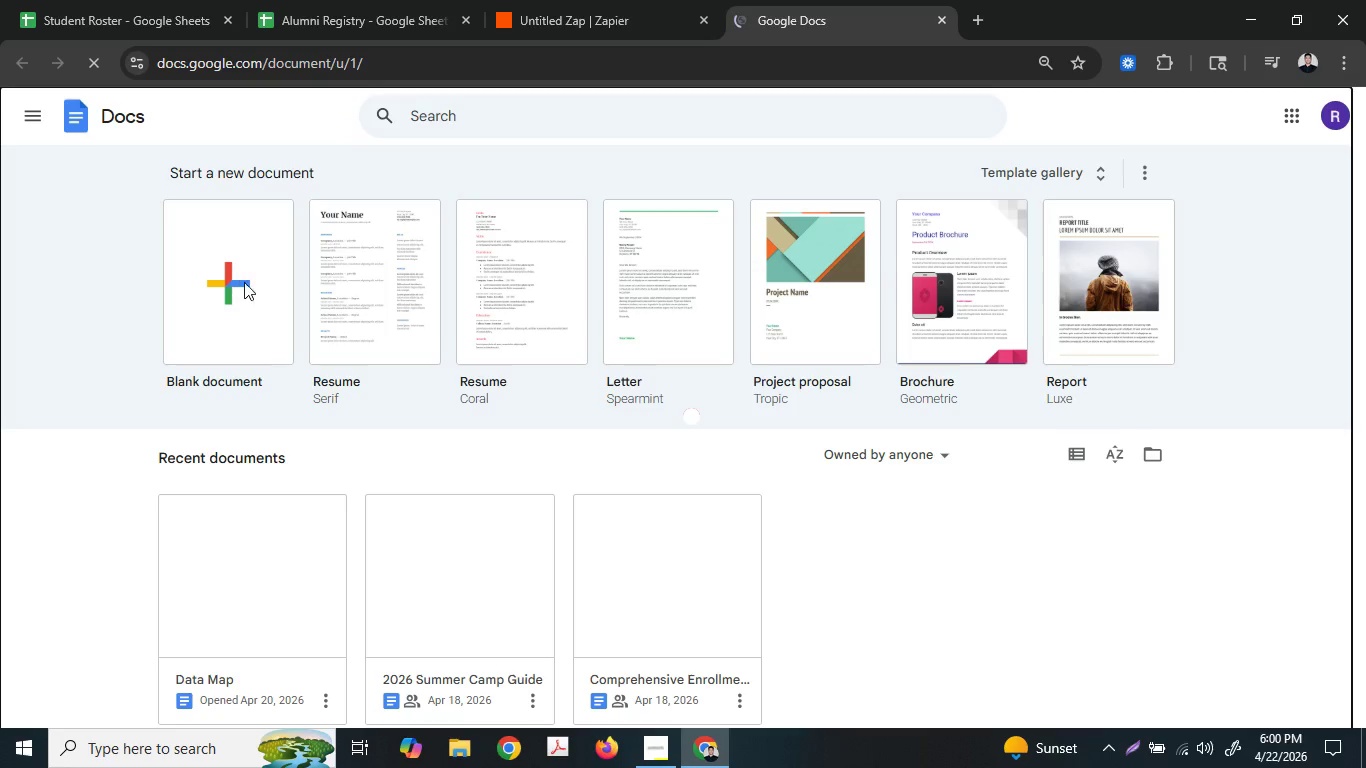 
left_click([248, 284])
 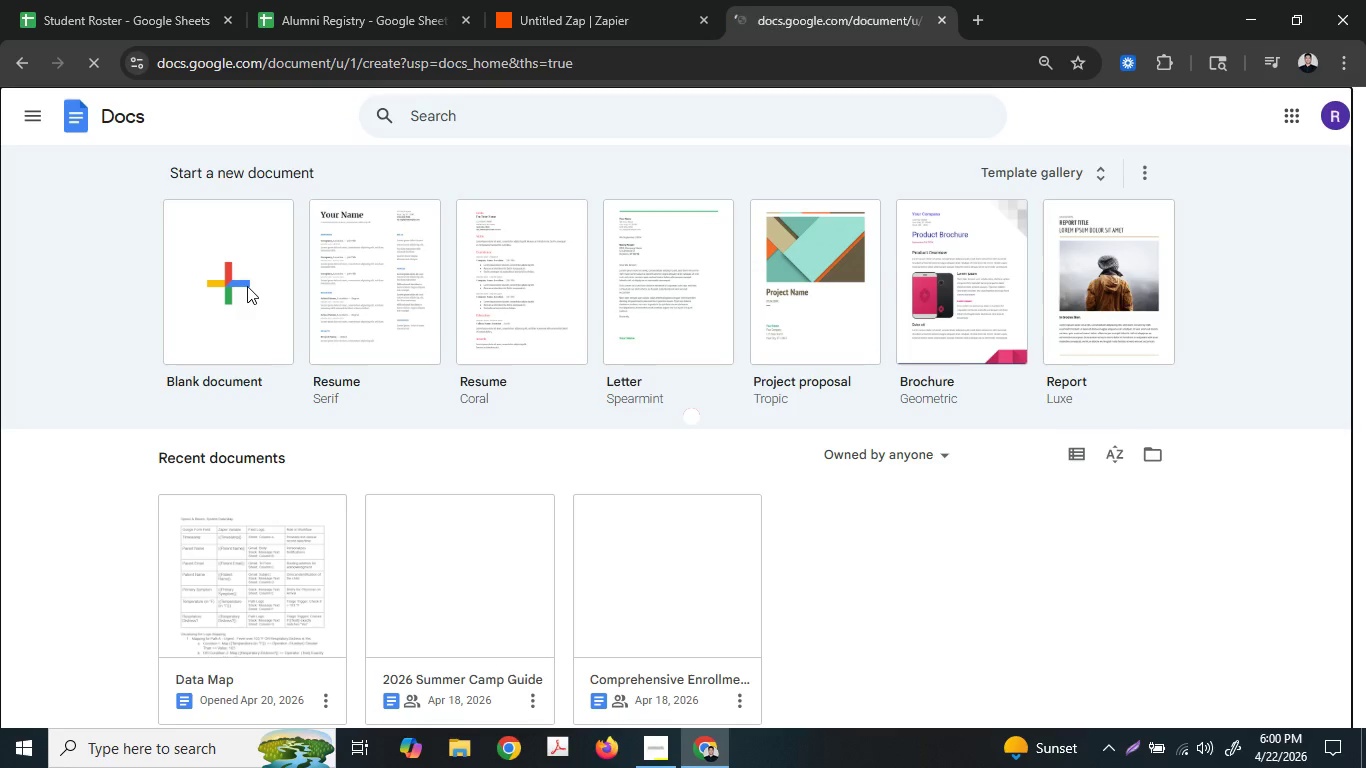 
left_click([247, 286])
 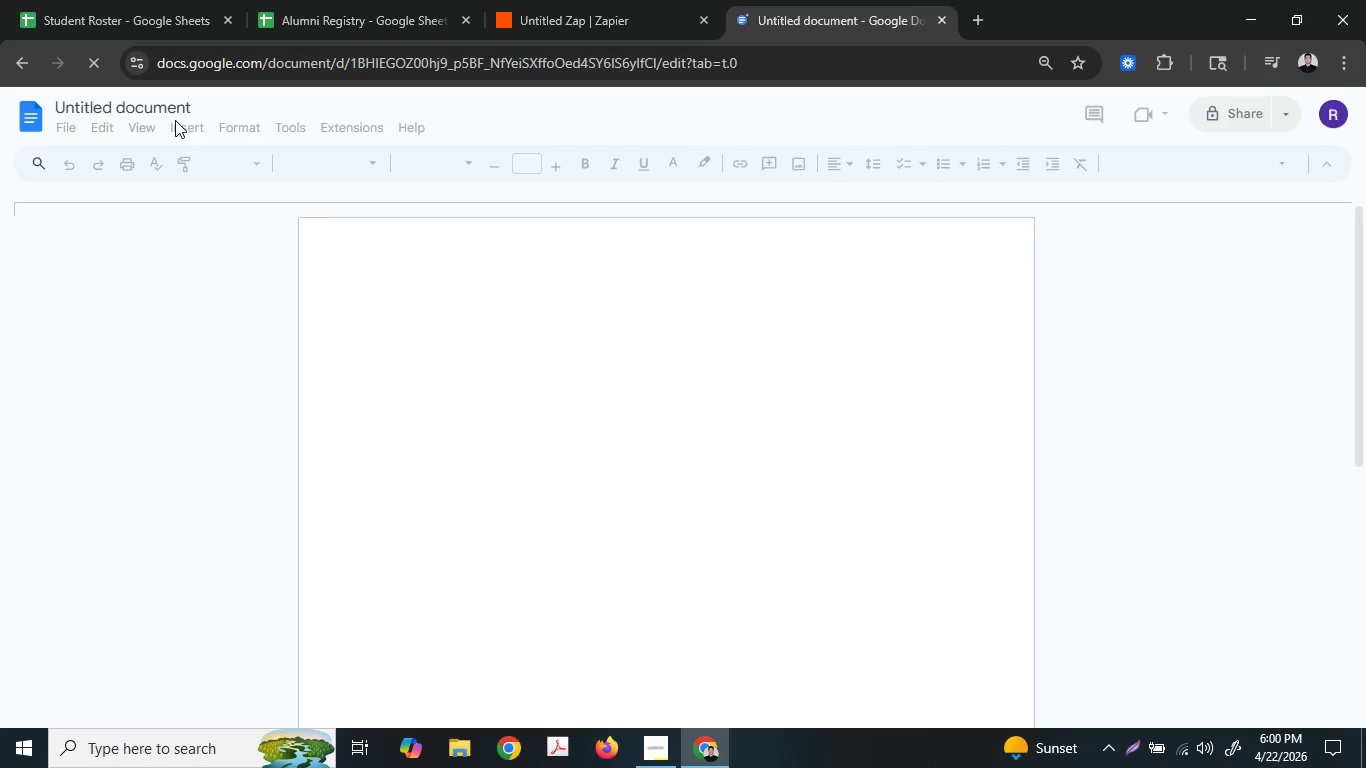 
left_click([169, 109])
 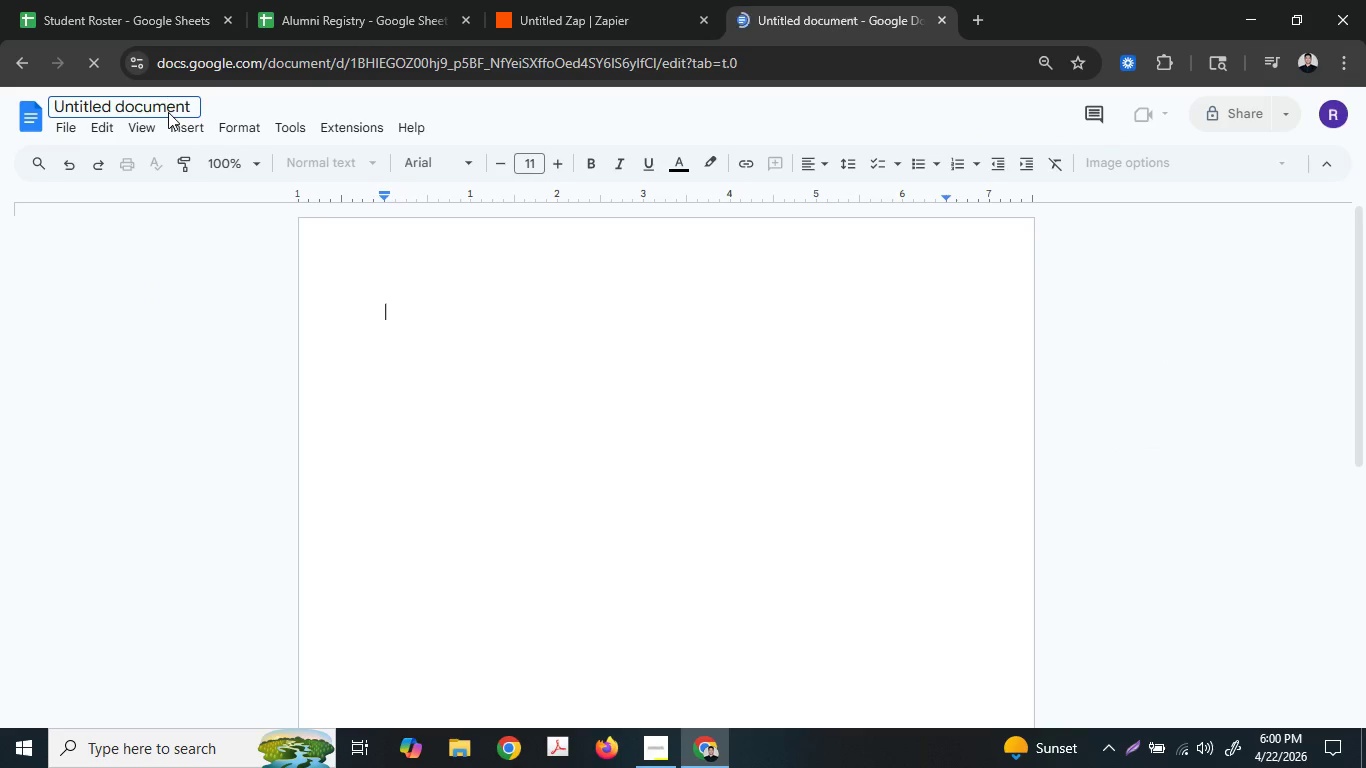 
key(Control+ControlLeft)
 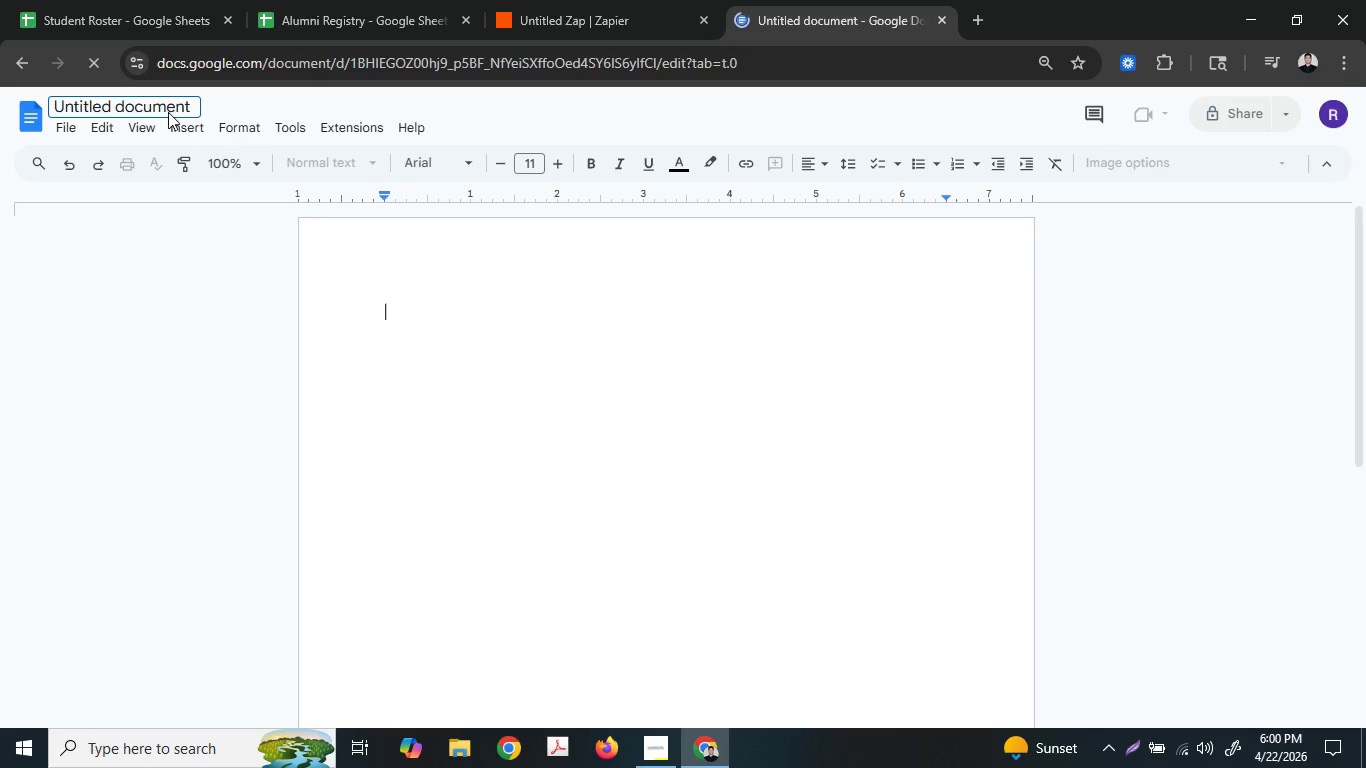 
key(Control+A)
 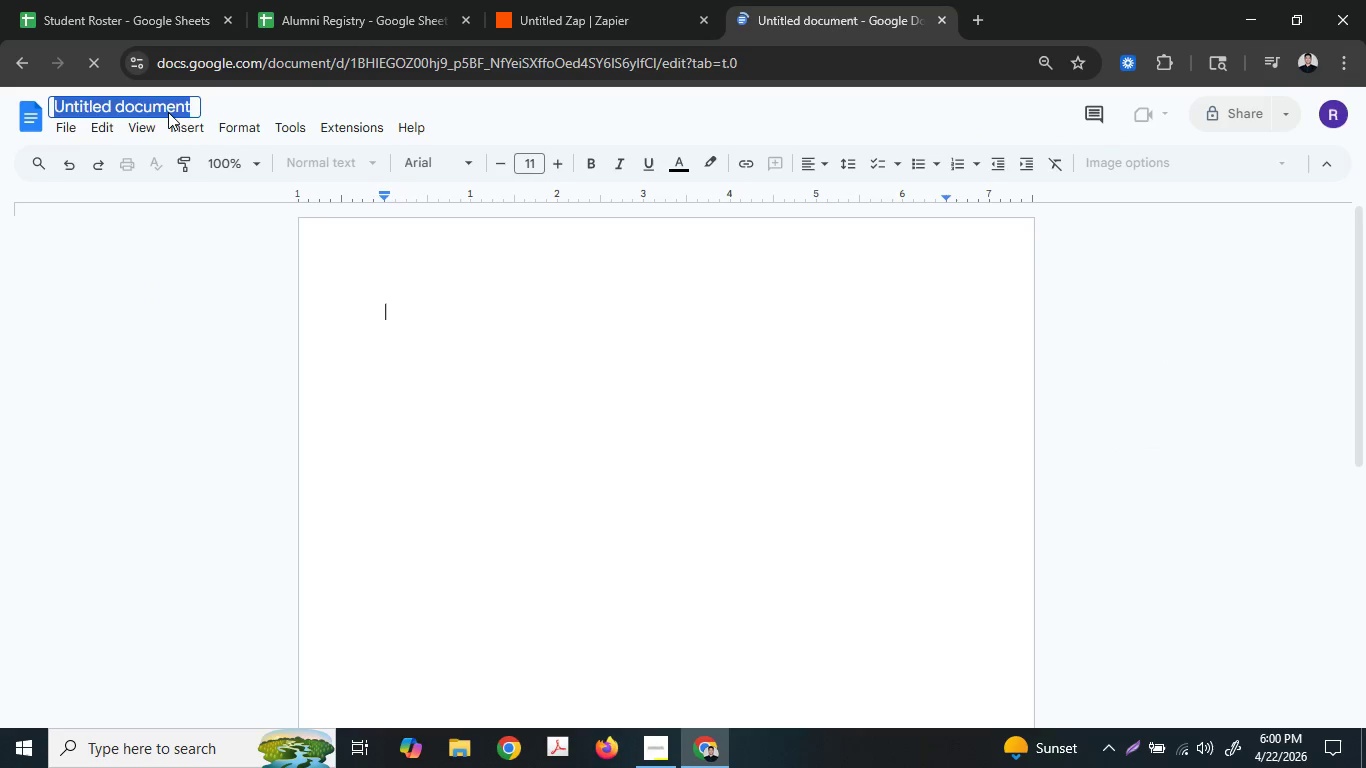 
type(Licne)
key(Backspace)
key(Backspace)
type(ensing)
 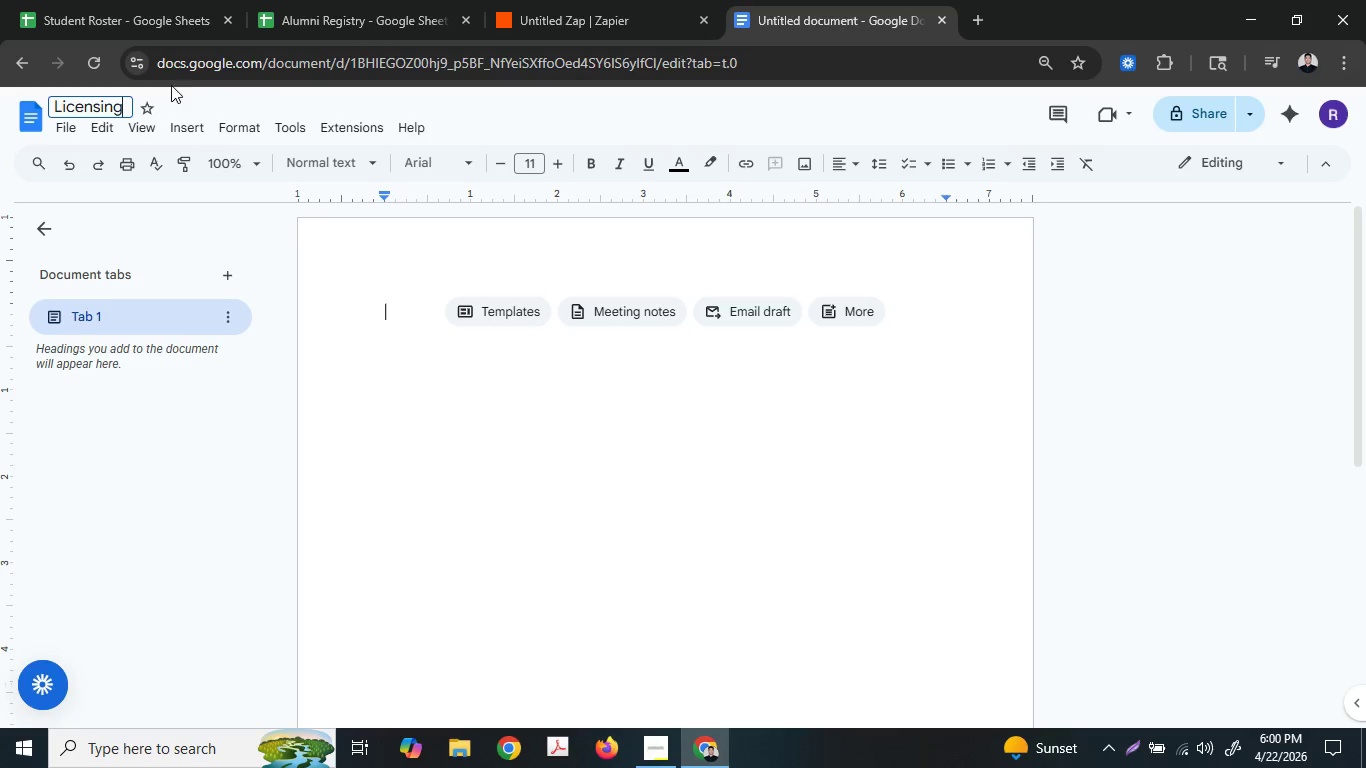 
type( PDF)
 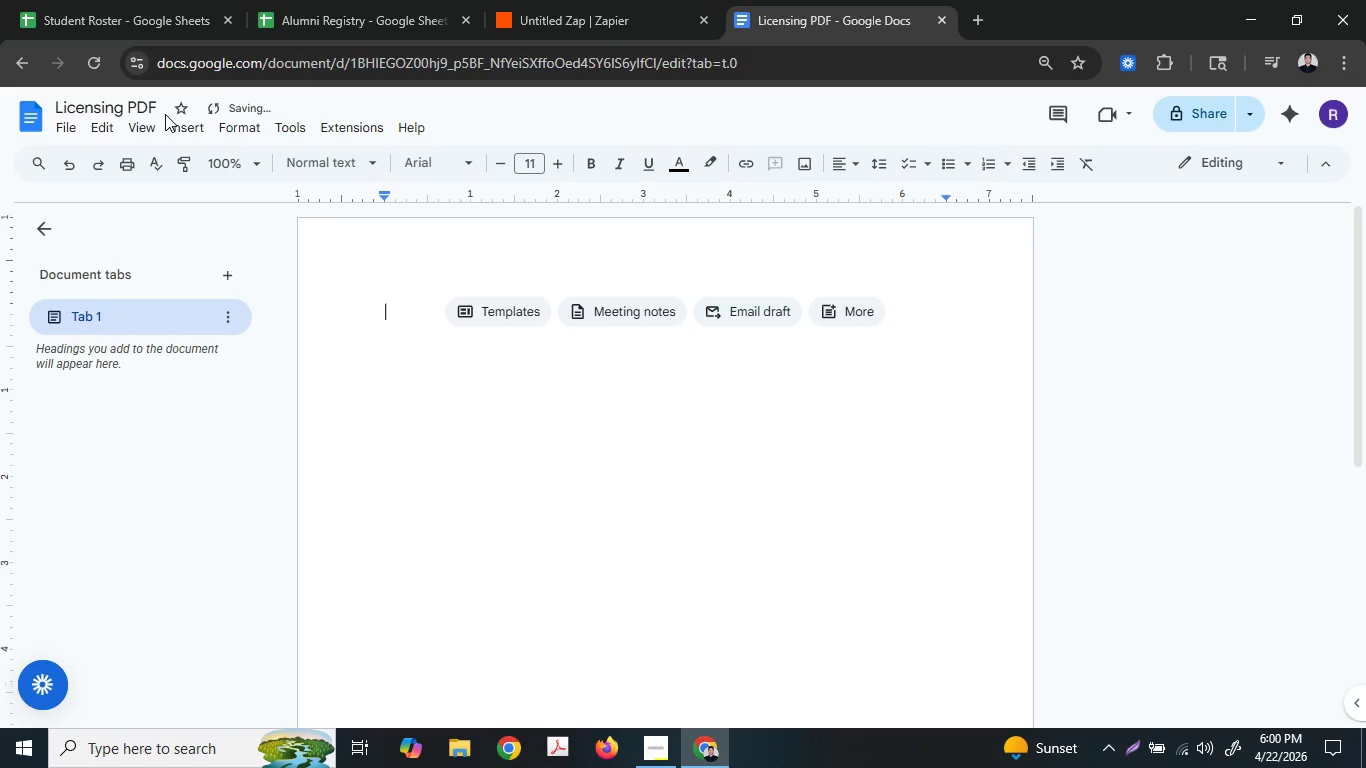 
 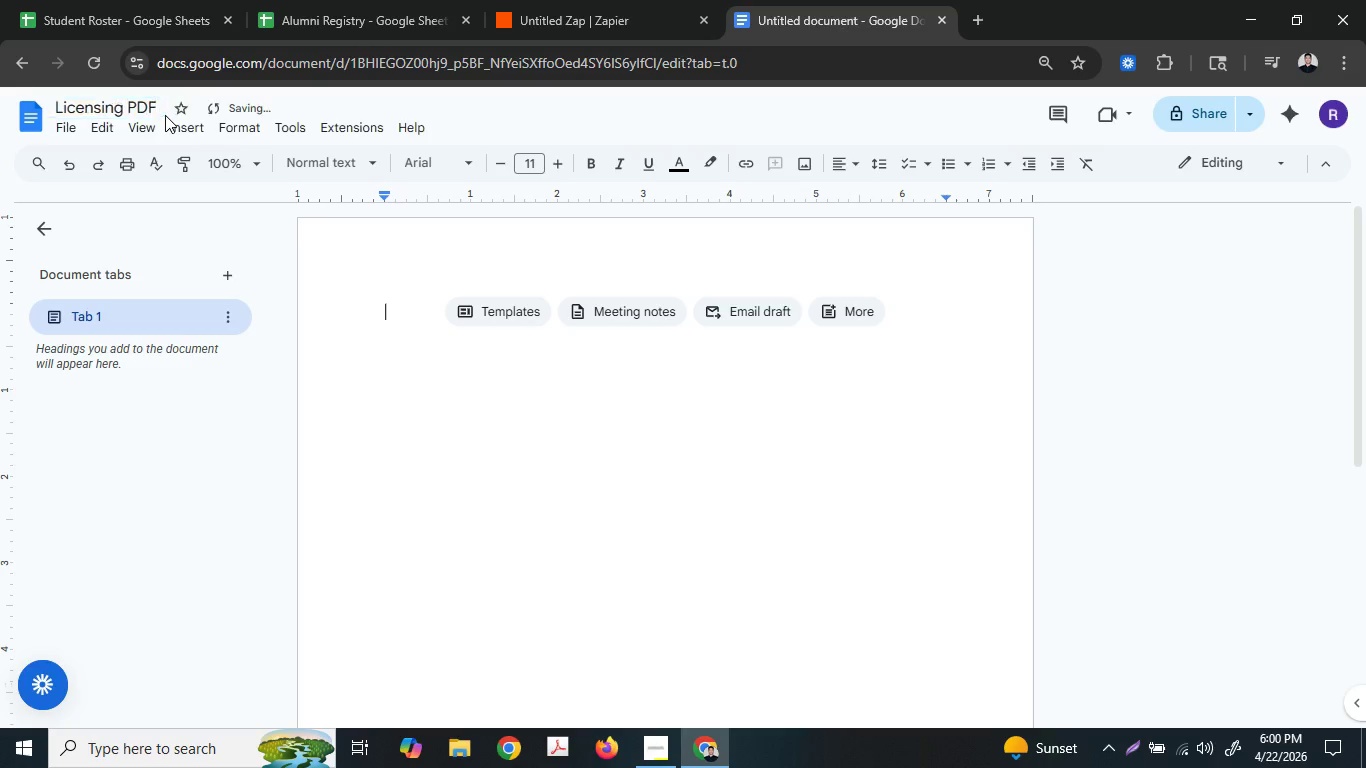 
key(Enter)
 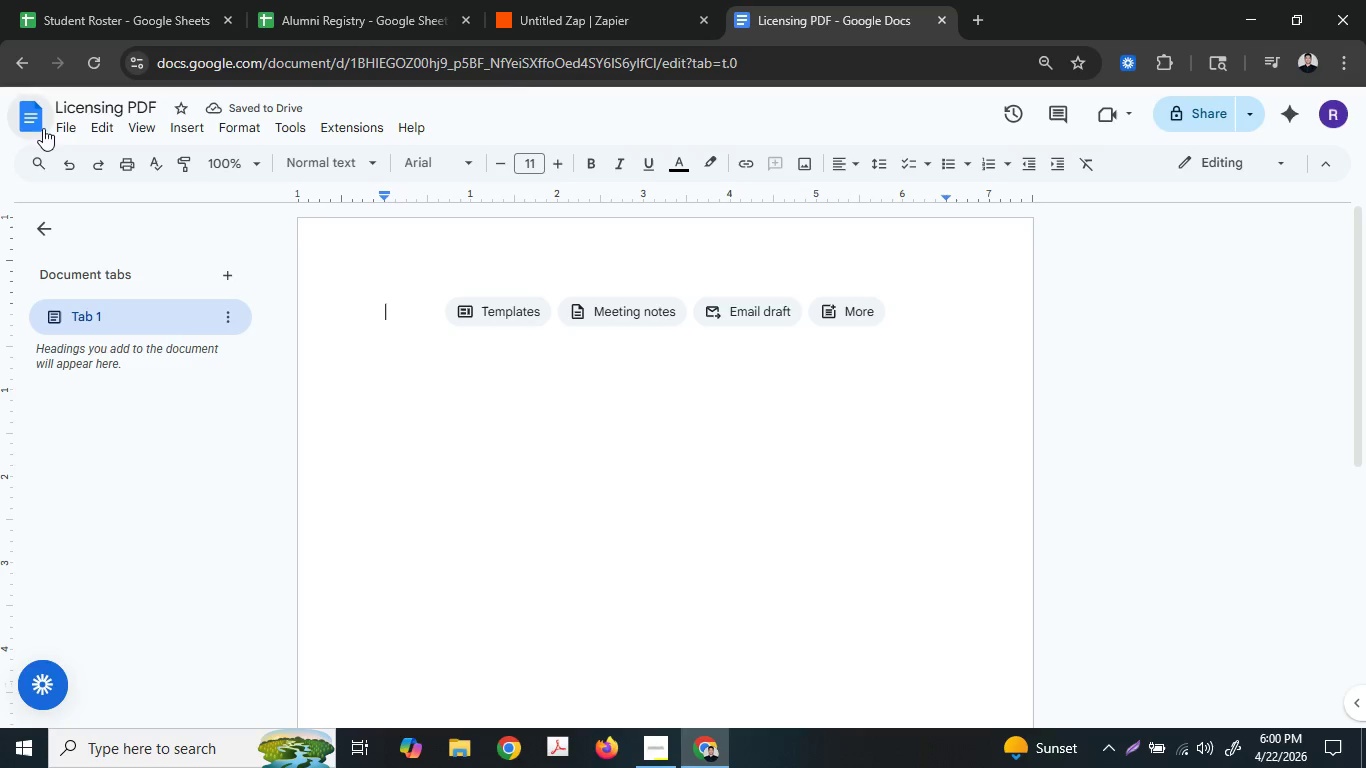 
left_click([67, 128])
 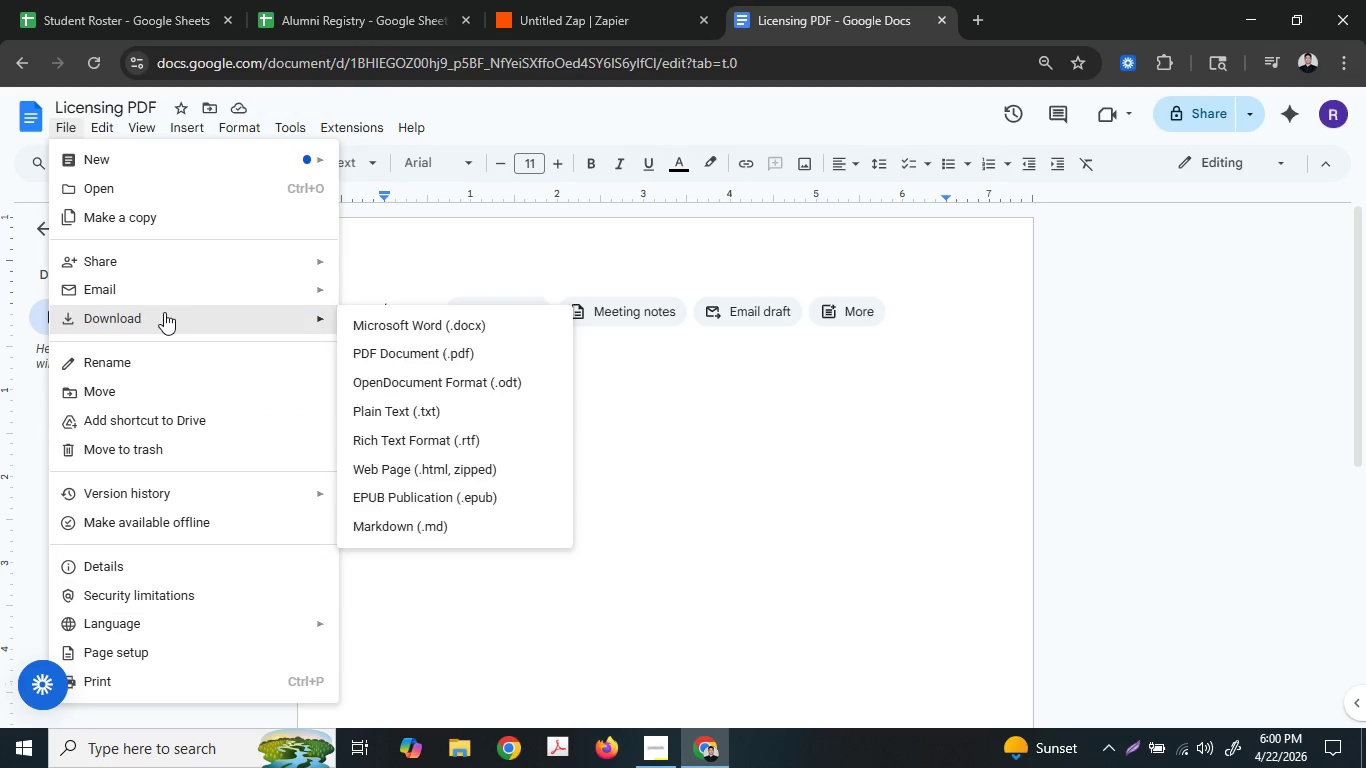 
left_click([447, 357])
 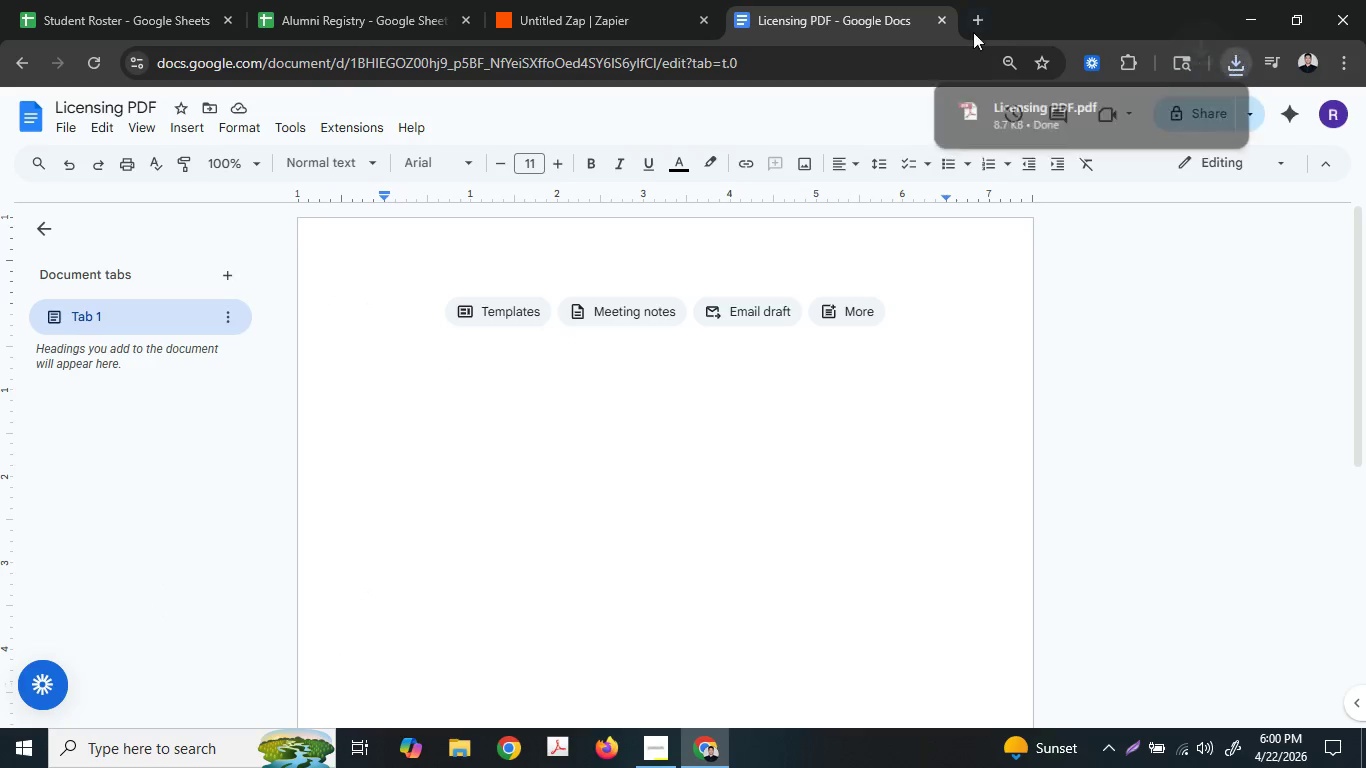 
left_click([973, 31])
 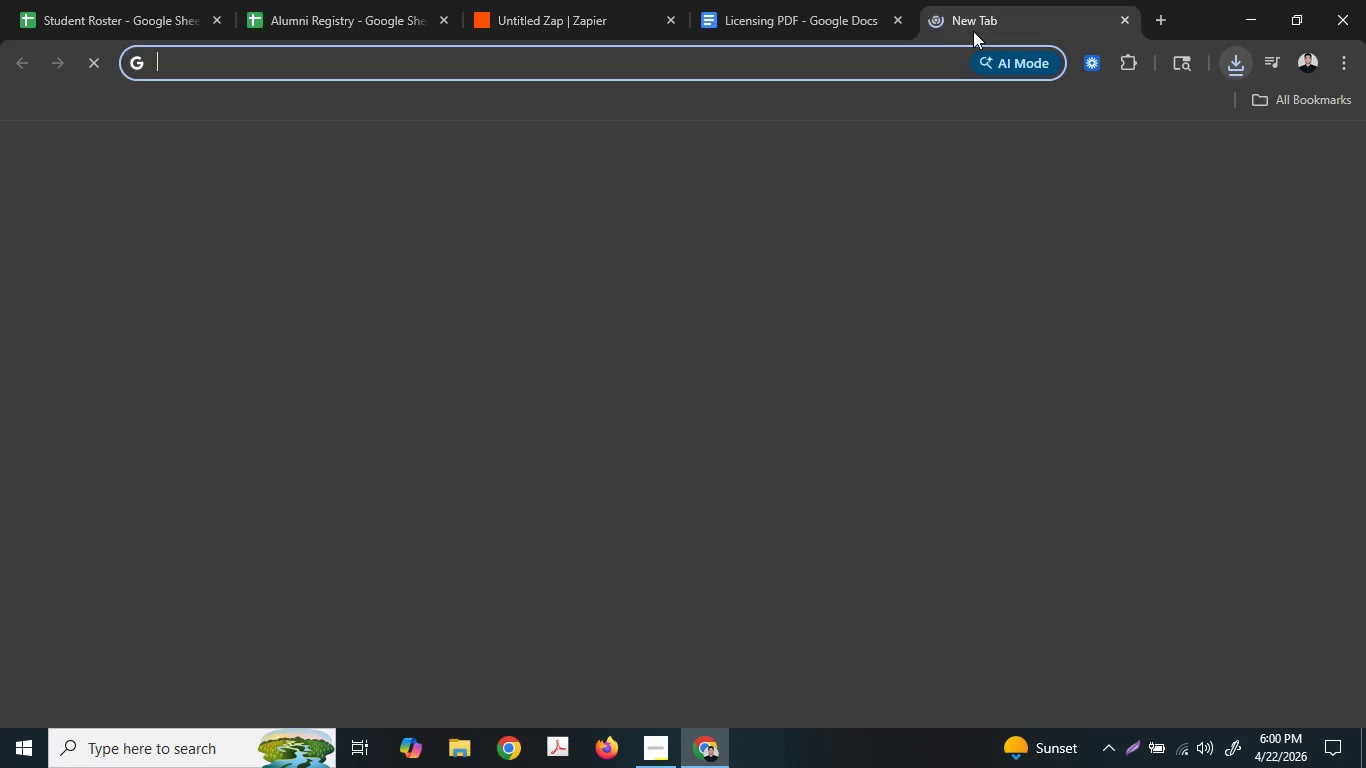 
type(dr)
 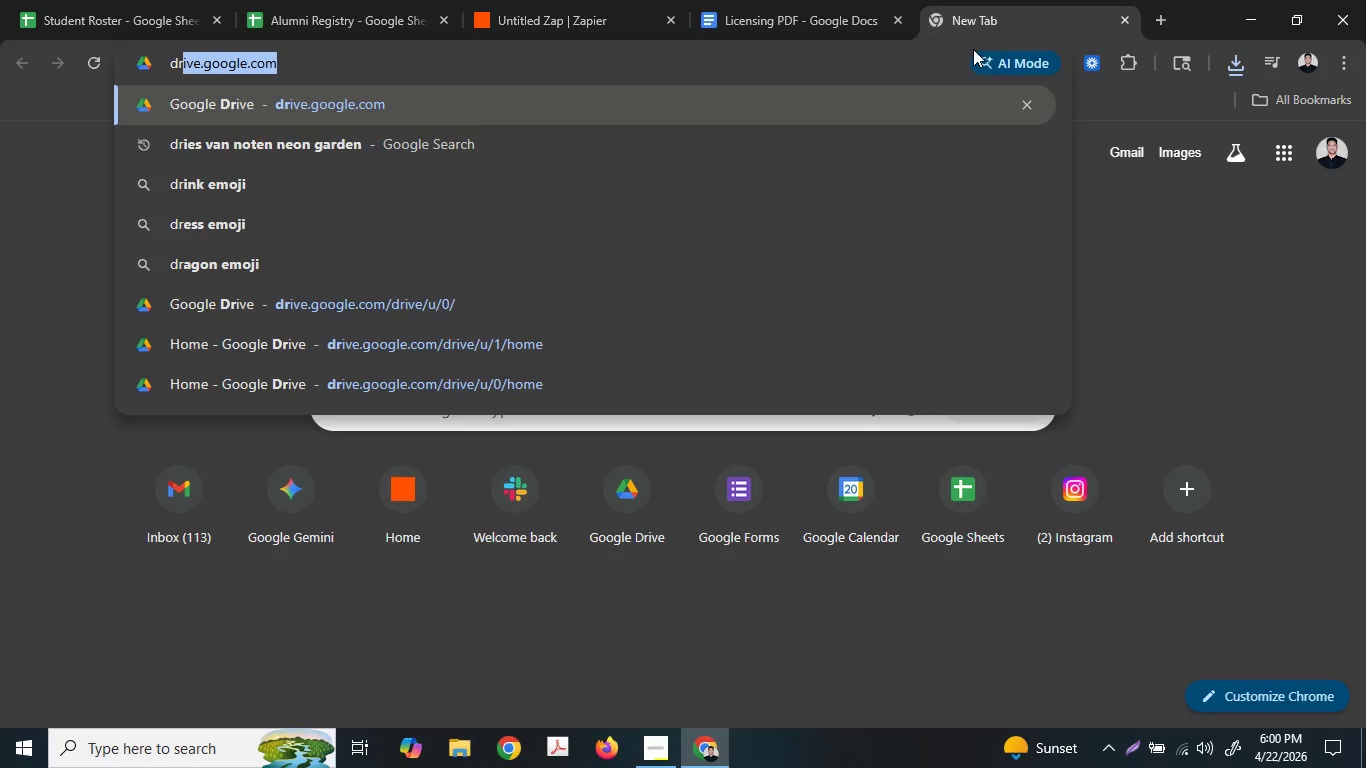 
key(Enter)
 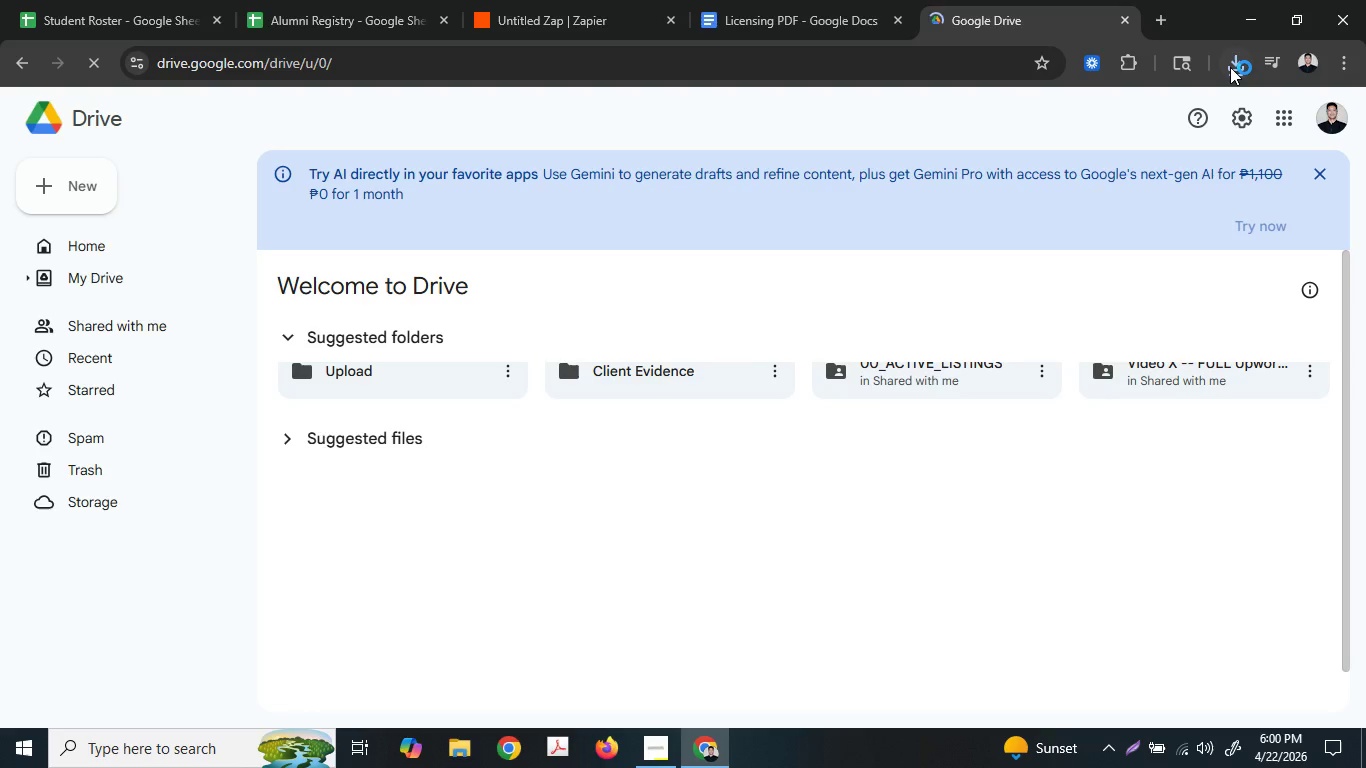 
left_click([1230, 67])
 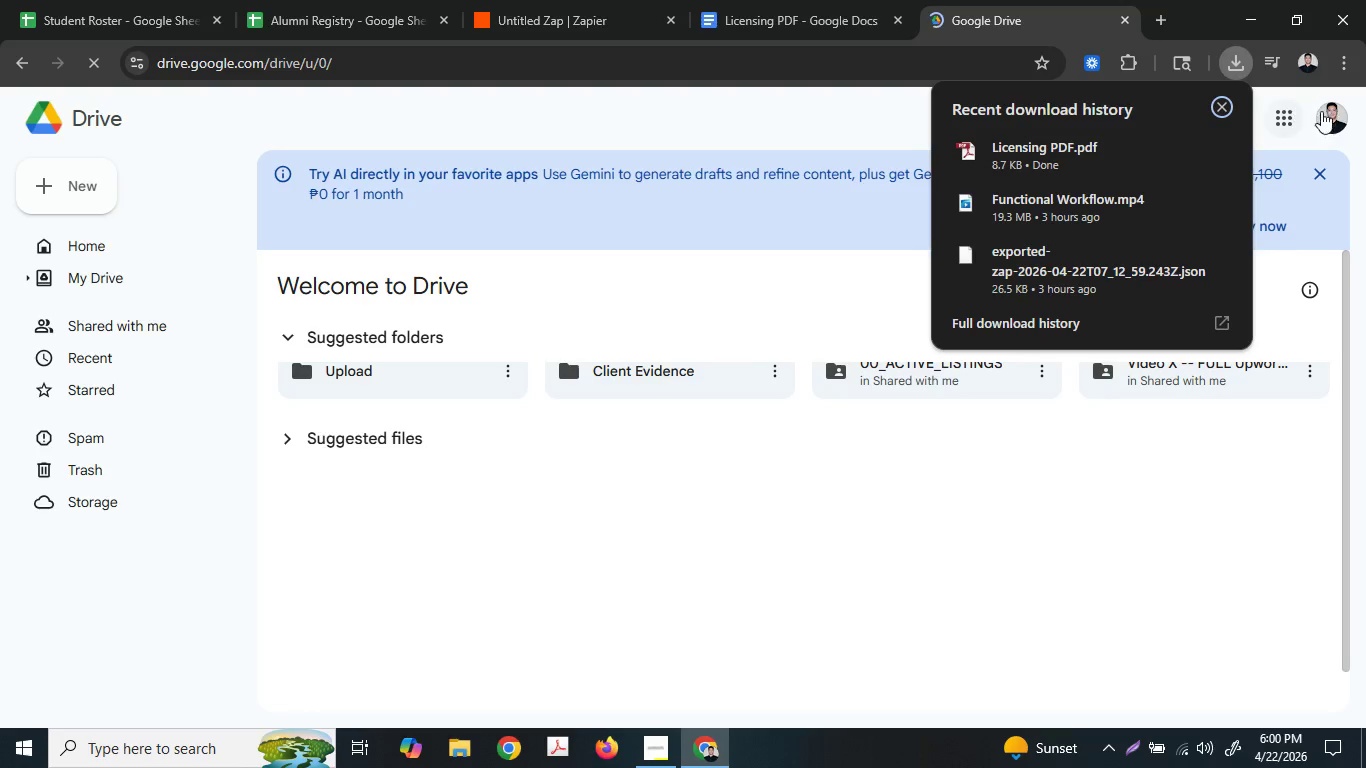 
left_click([1339, 117])
 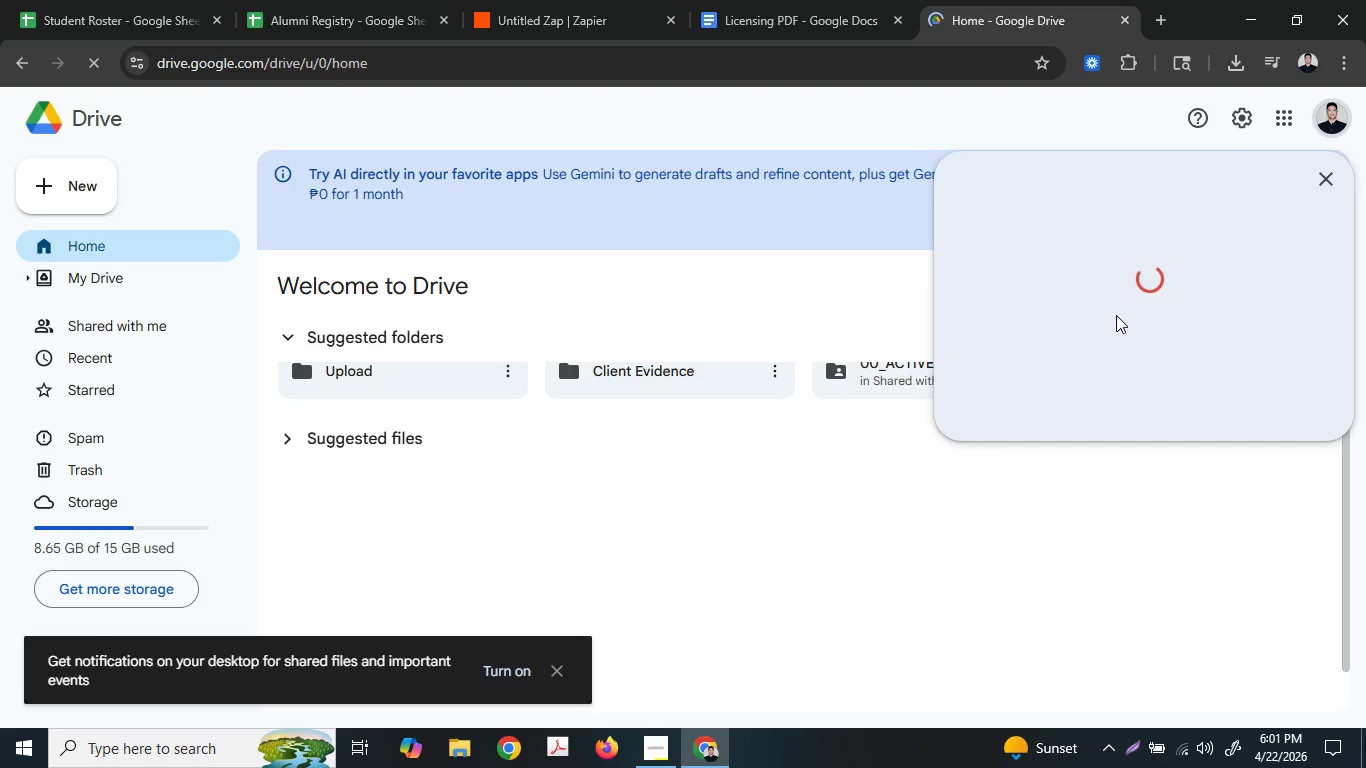 
left_click([1084, 463])
 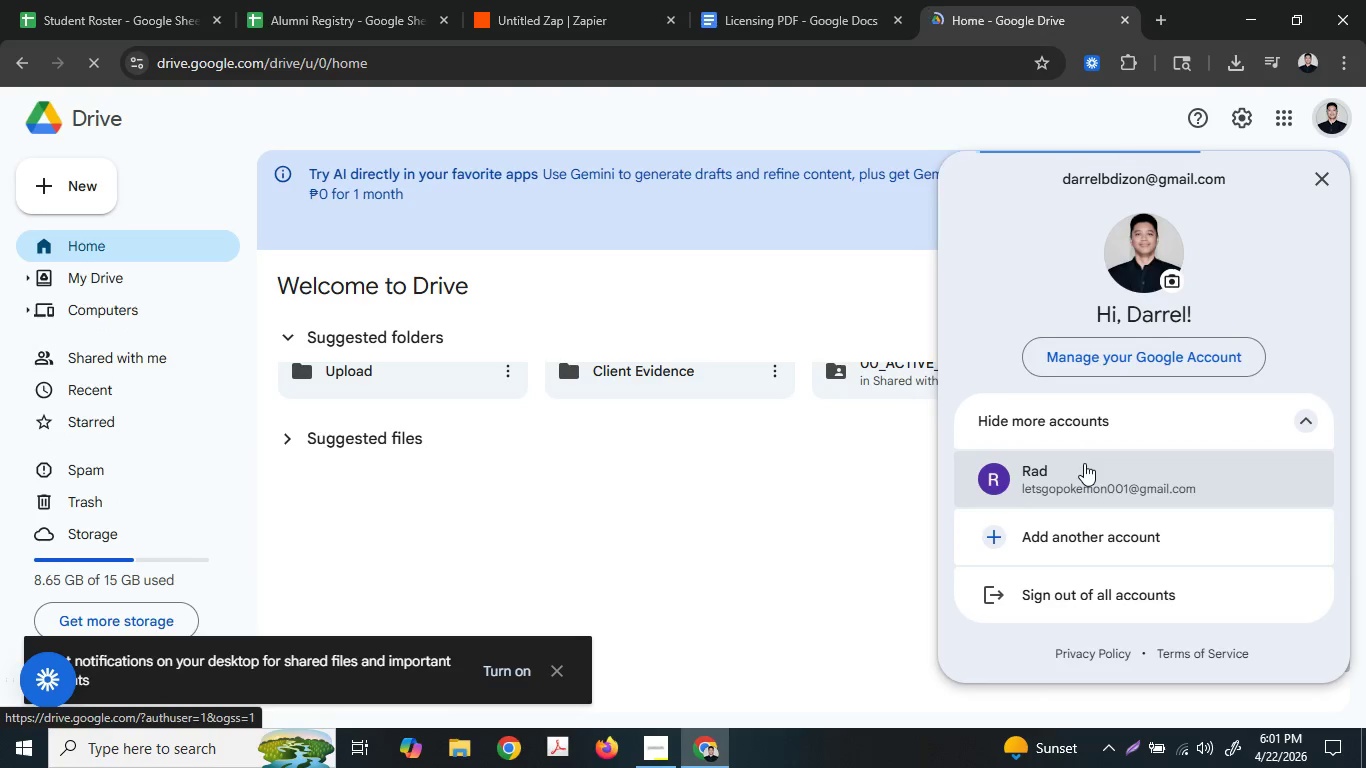 
left_click([1084, 463])
 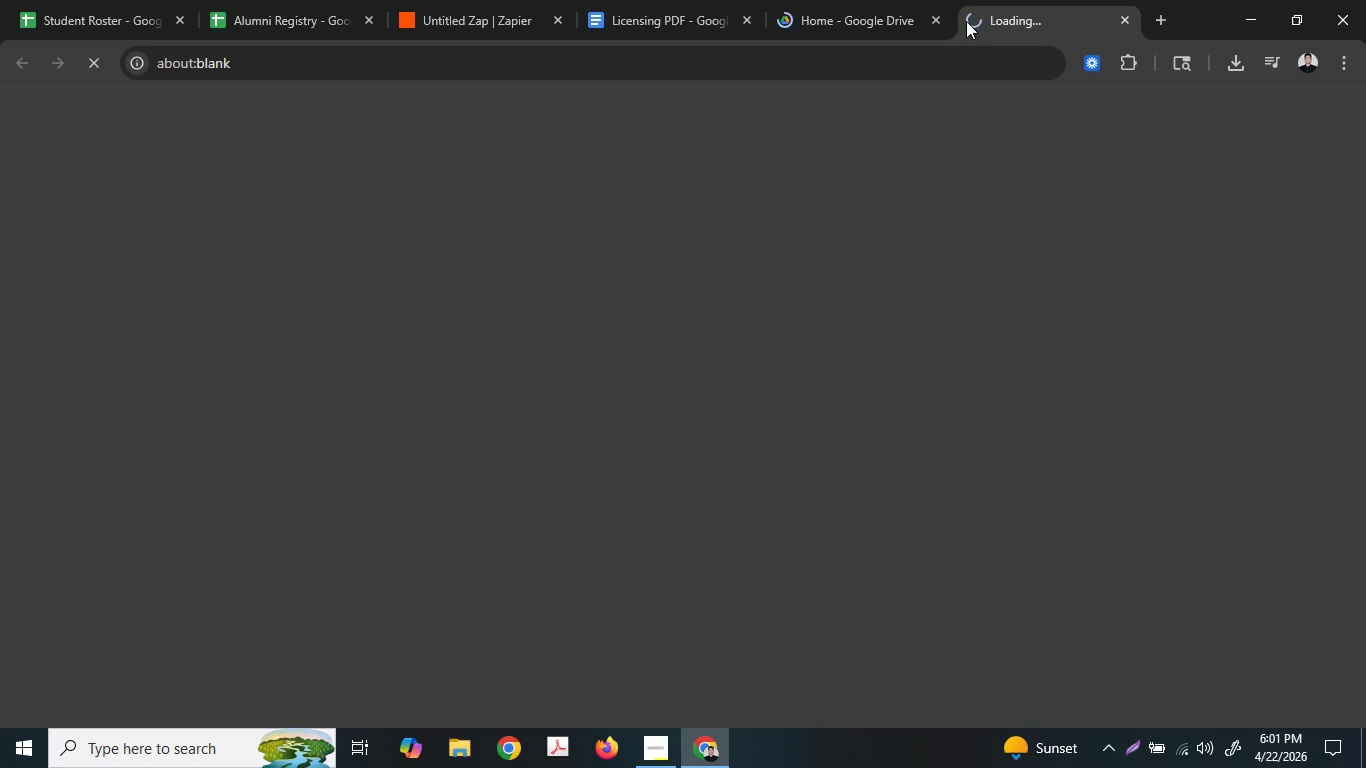 
left_click([888, 0])
 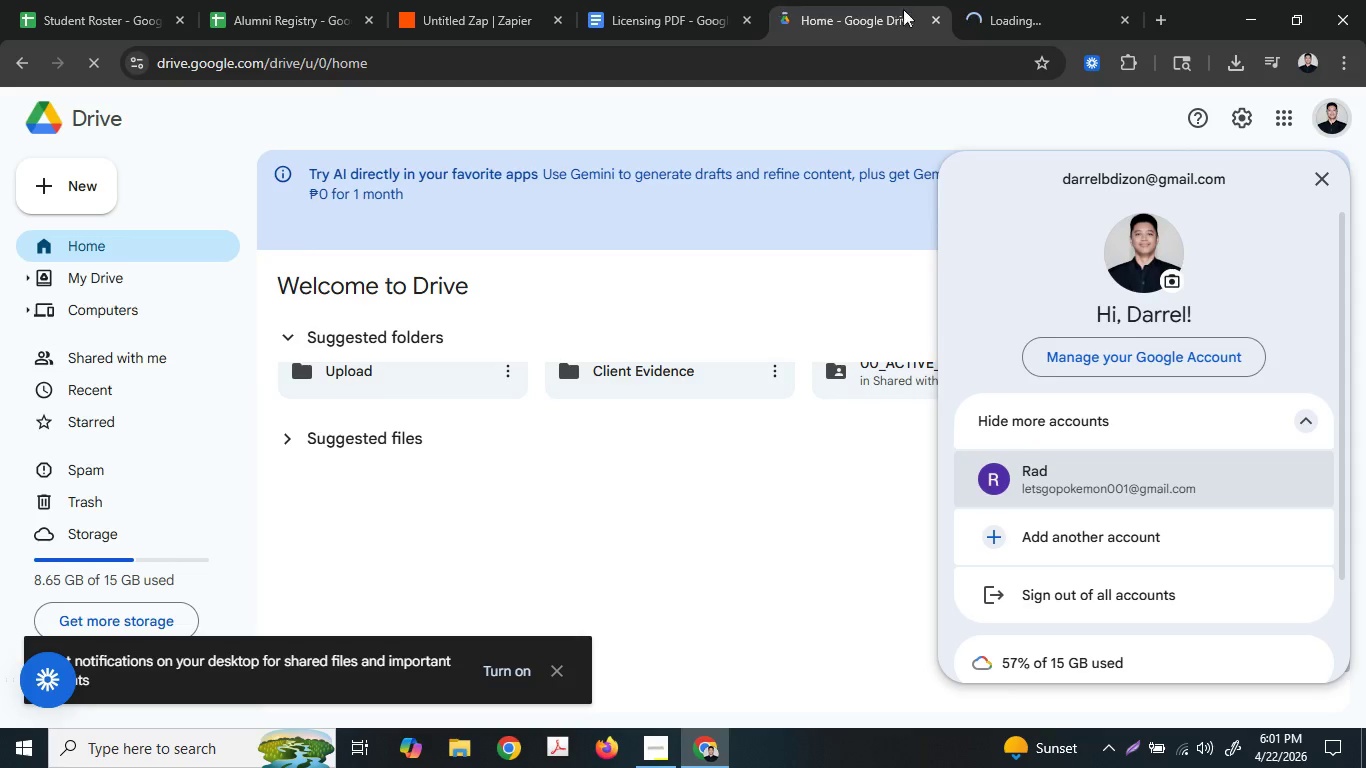 
mouse_move([925, 34])
 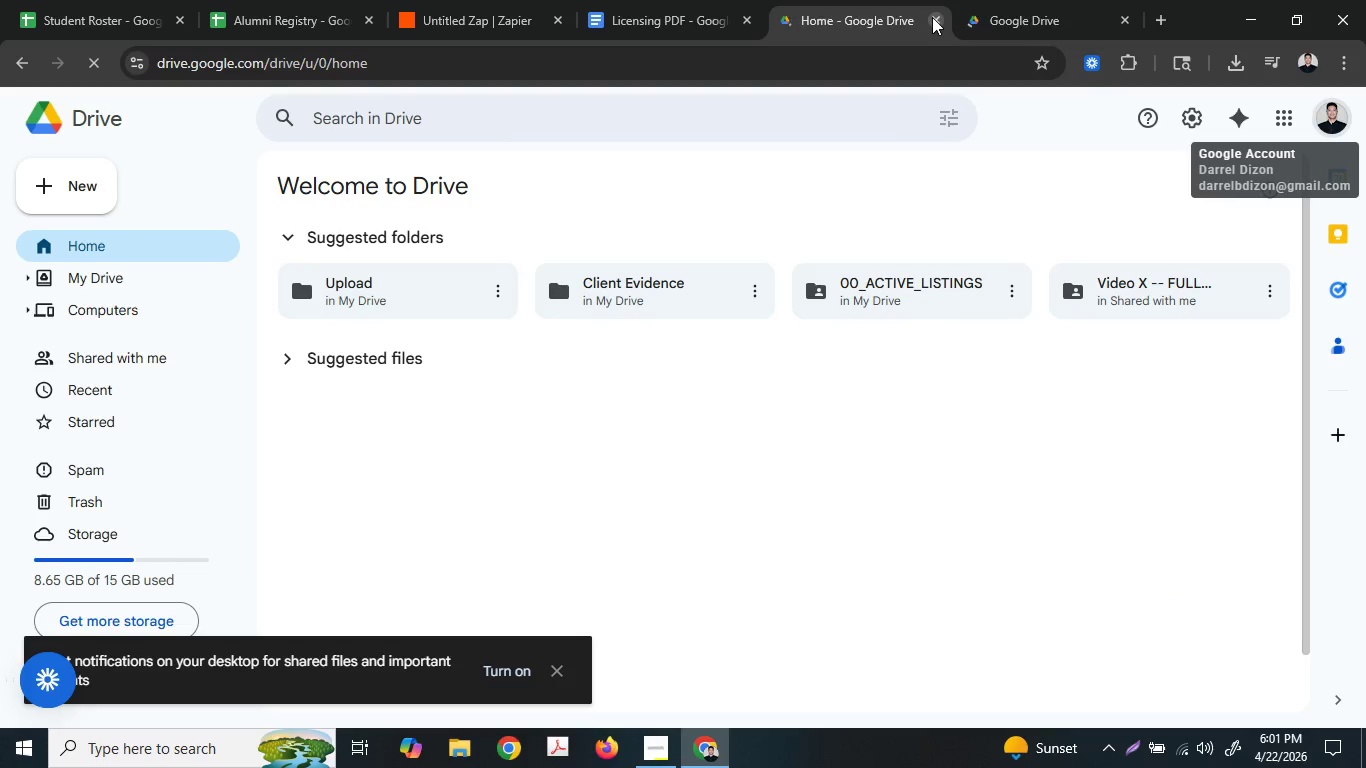 
left_click([932, 17])
 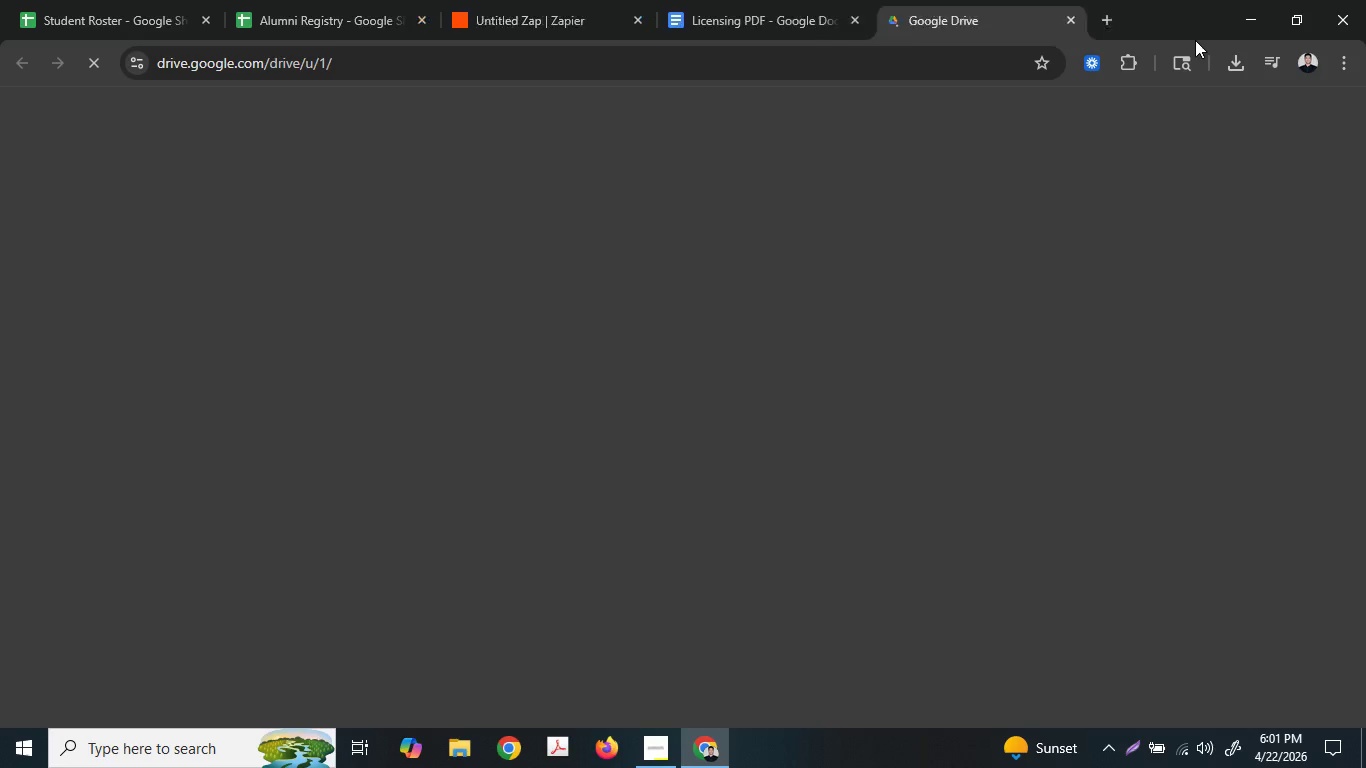 
left_click([1240, 60])
 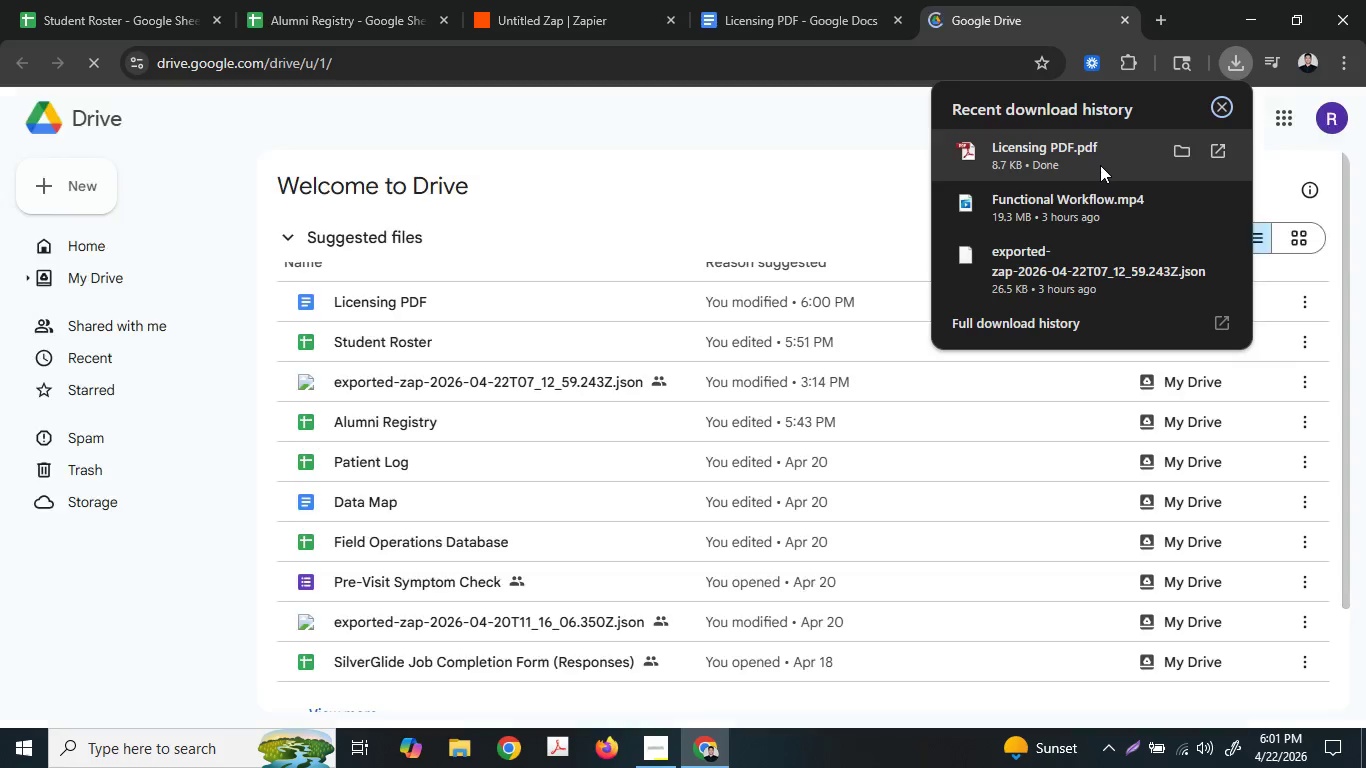 
left_click_drag(start_coordinate=[1096, 161], to_coordinate=[1084, 168])
 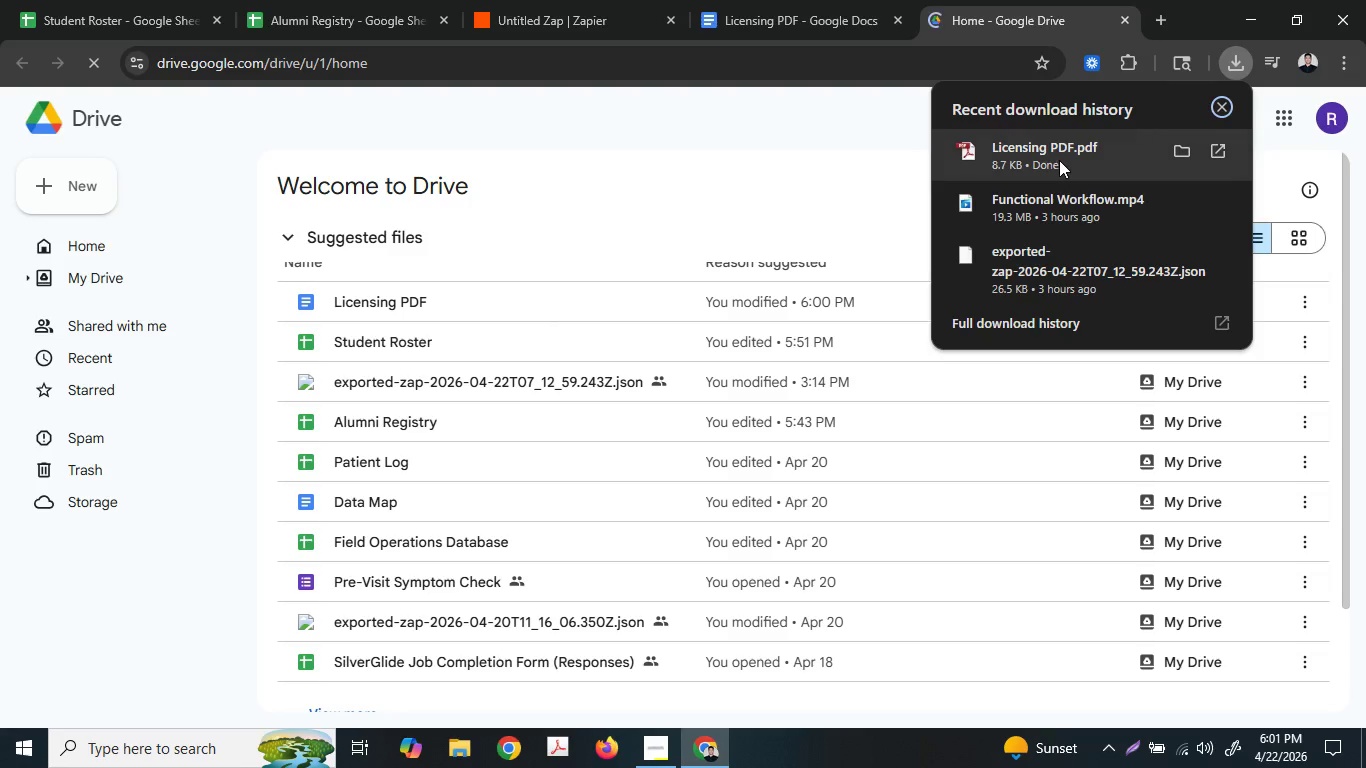 
left_click_drag(start_coordinate=[1059, 160], to_coordinate=[1044, 174])
 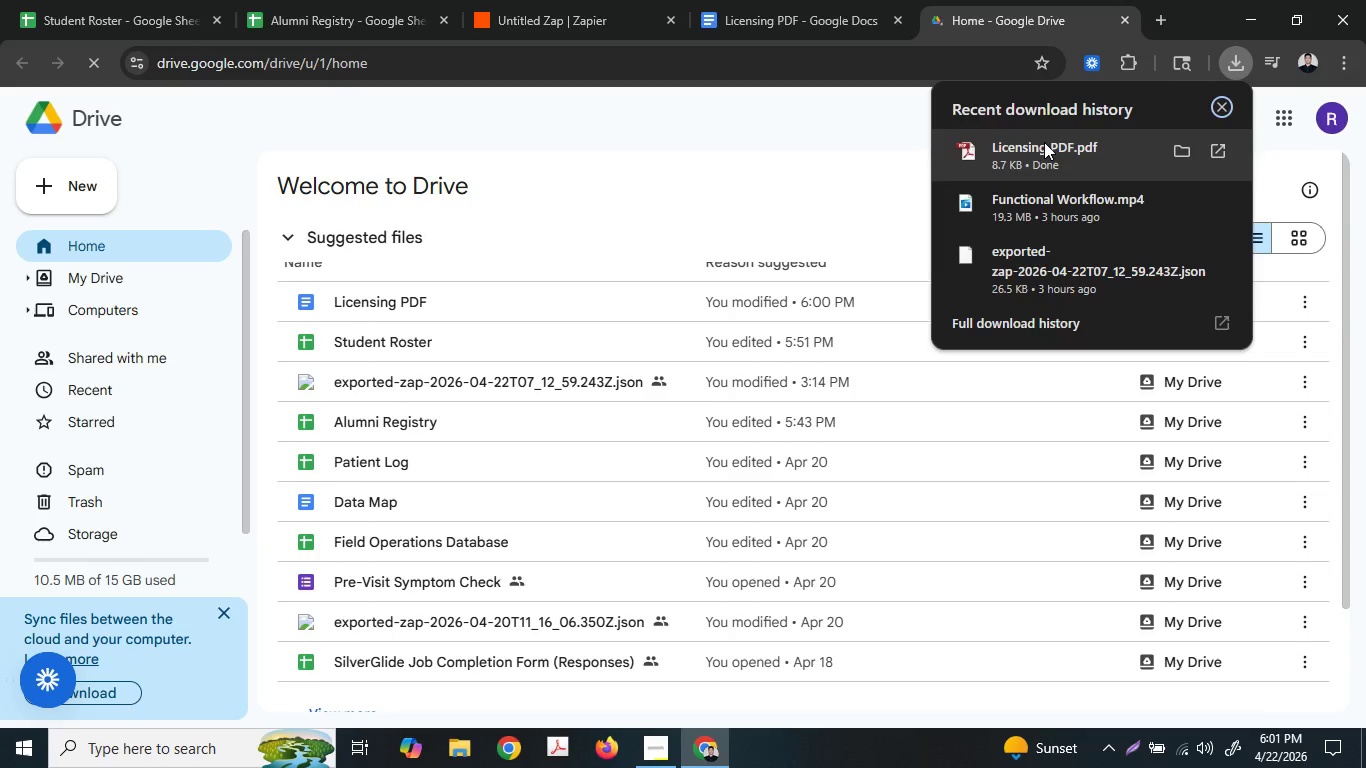 
left_click_drag(start_coordinate=[1044, 142], to_coordinate=[581, 315])
 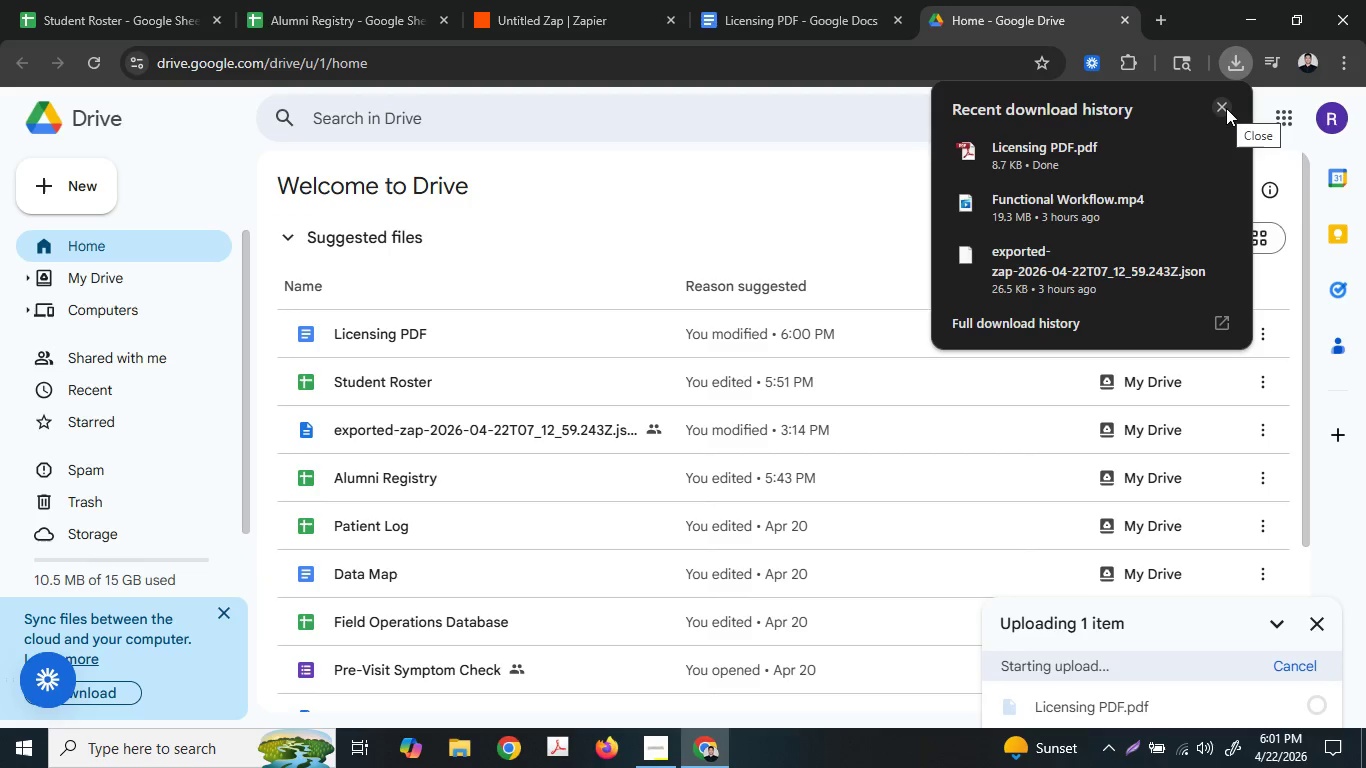 
wait(7.62)
 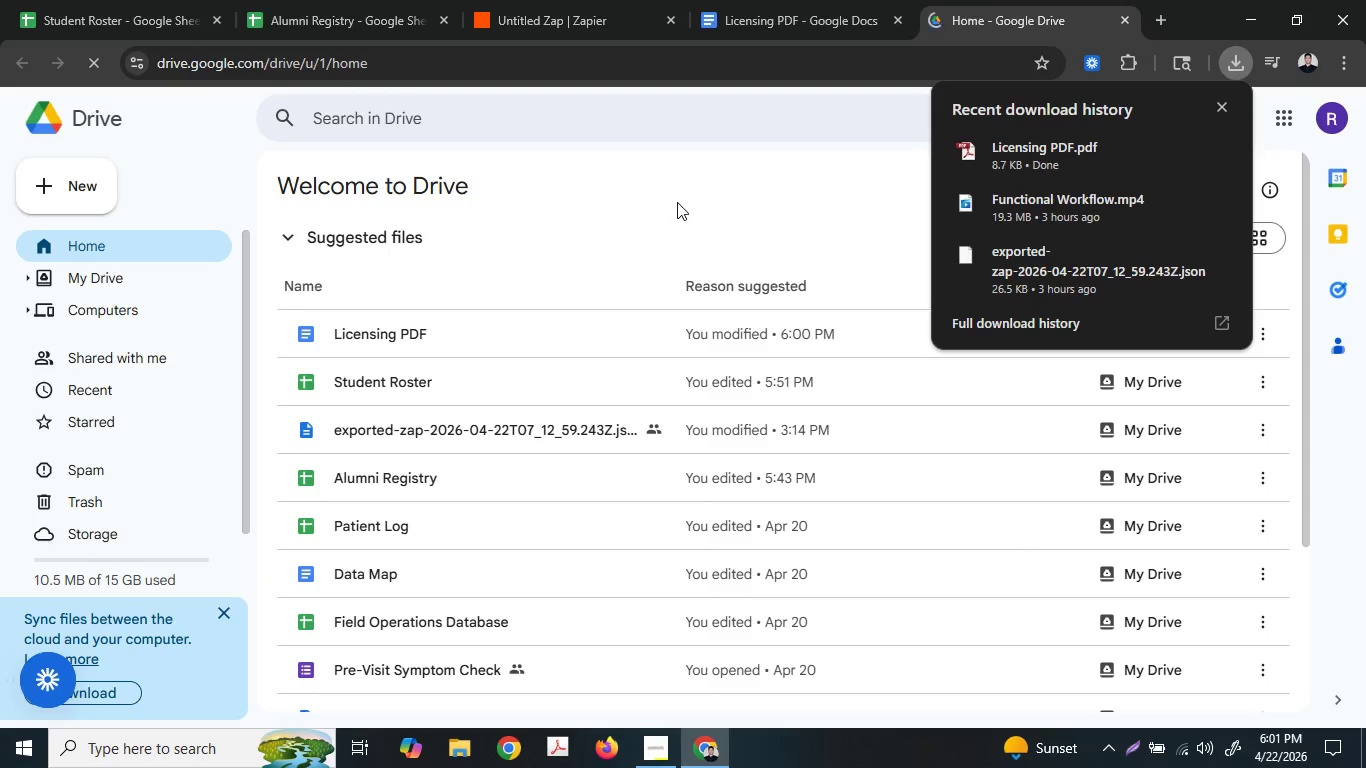 
left_click([1226, 108])
 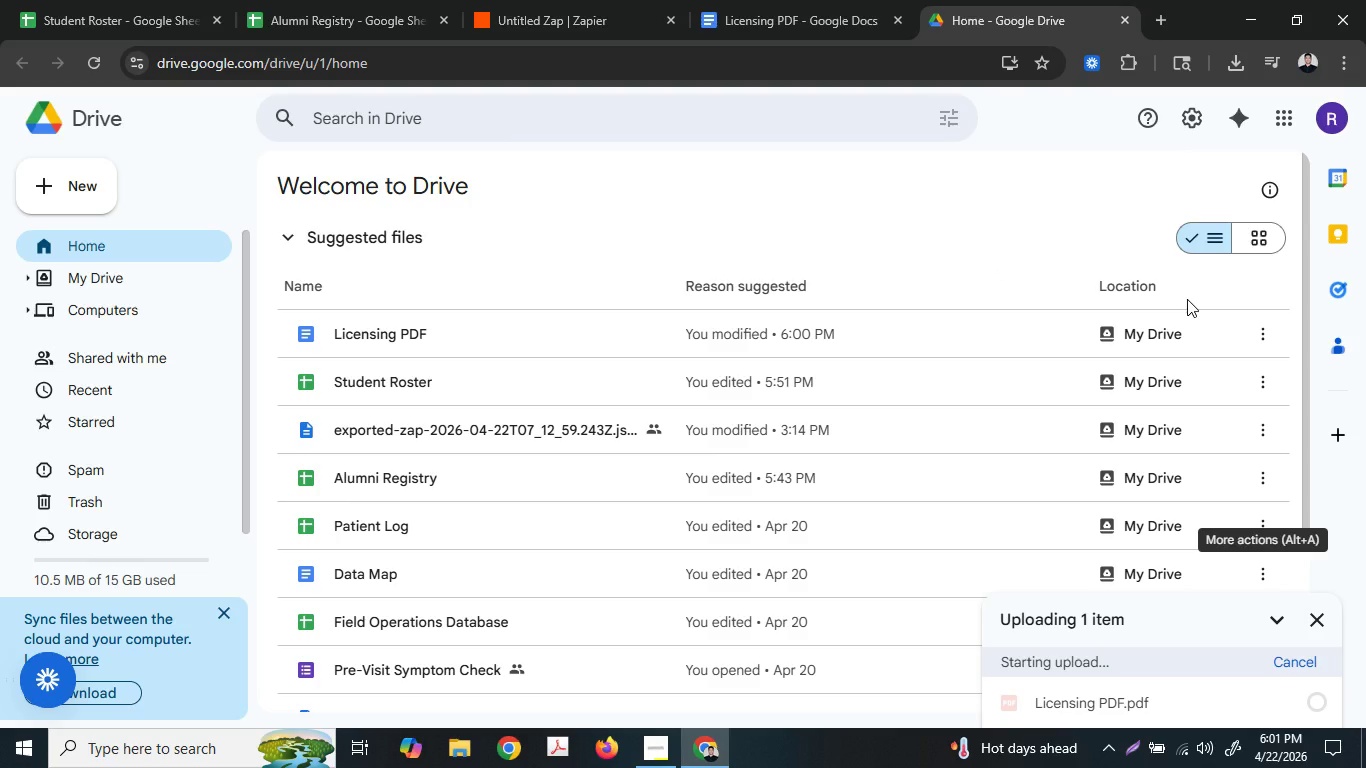 
wait(6.55)
 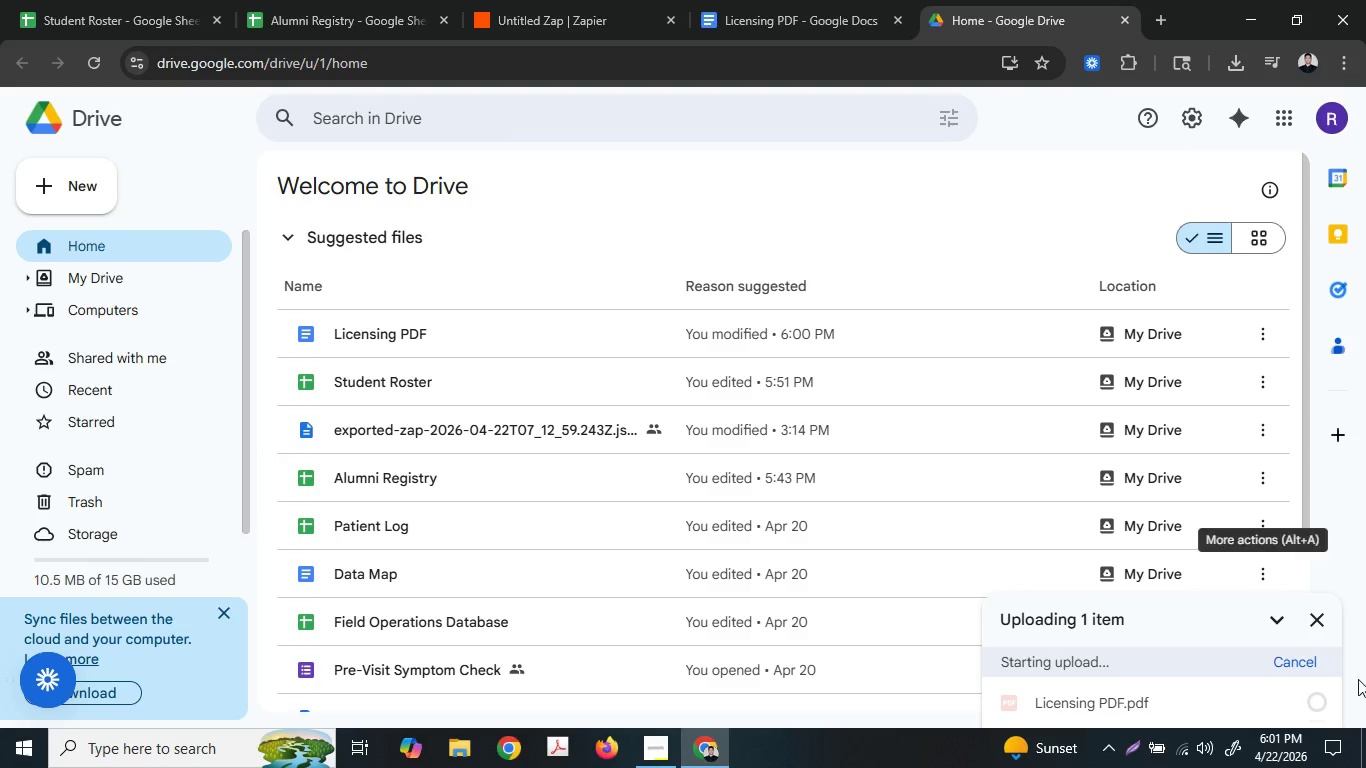 
left_click([139, 283])
 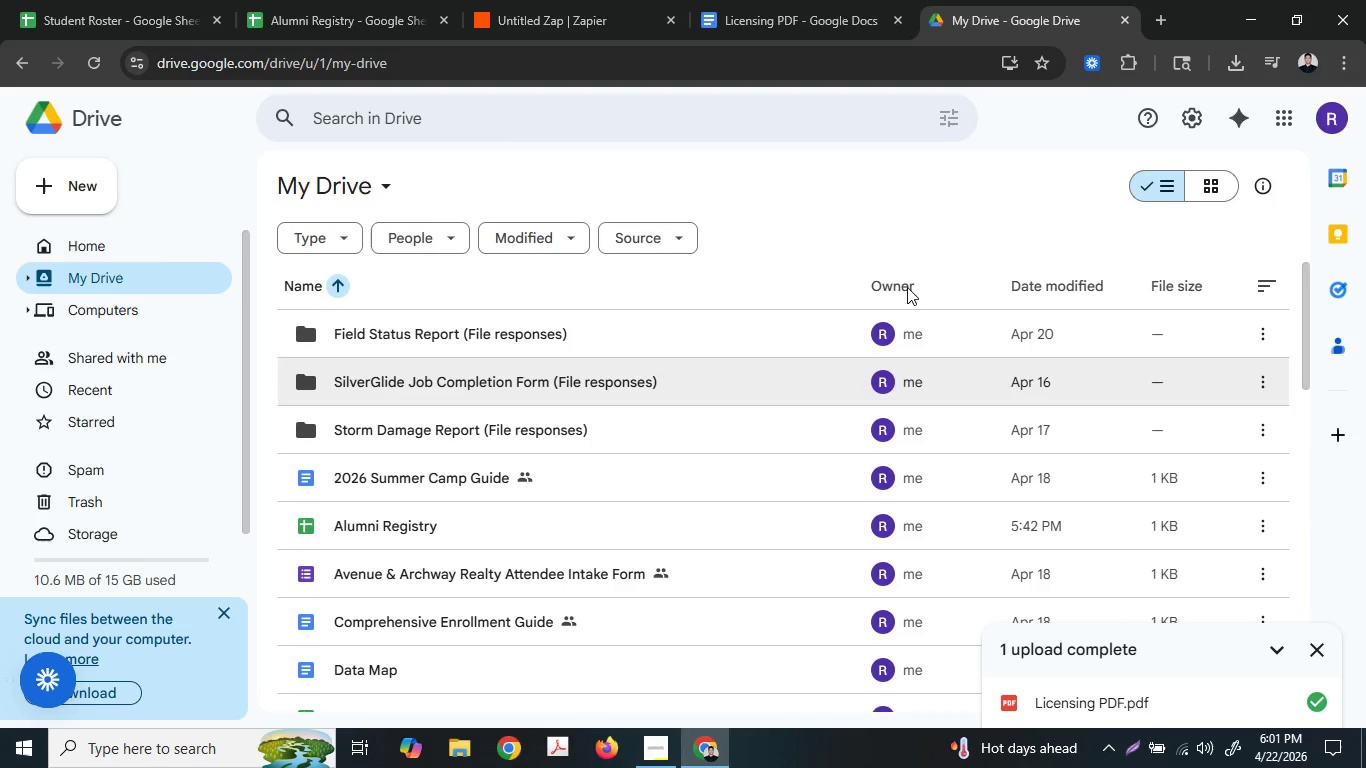 
left_click([1065, 281])
 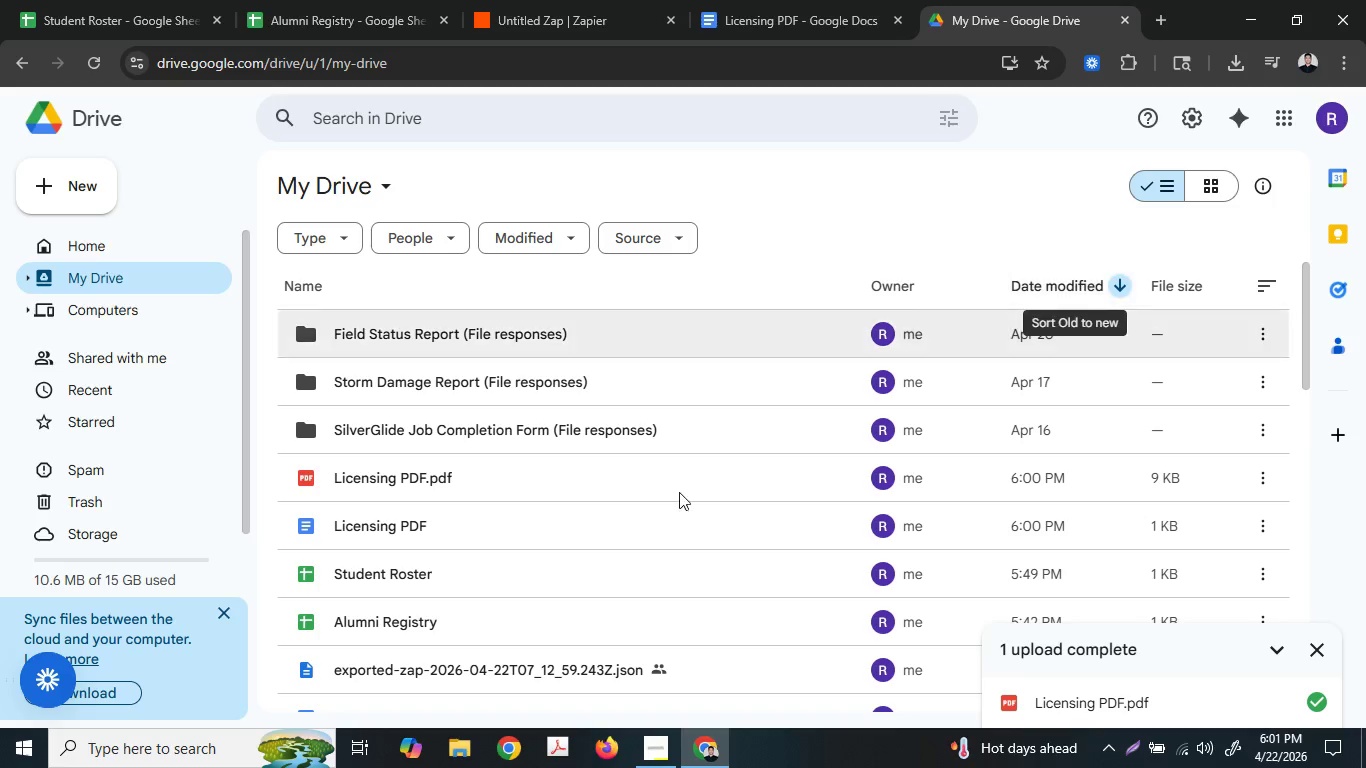 
mouse_move([599, 457])
 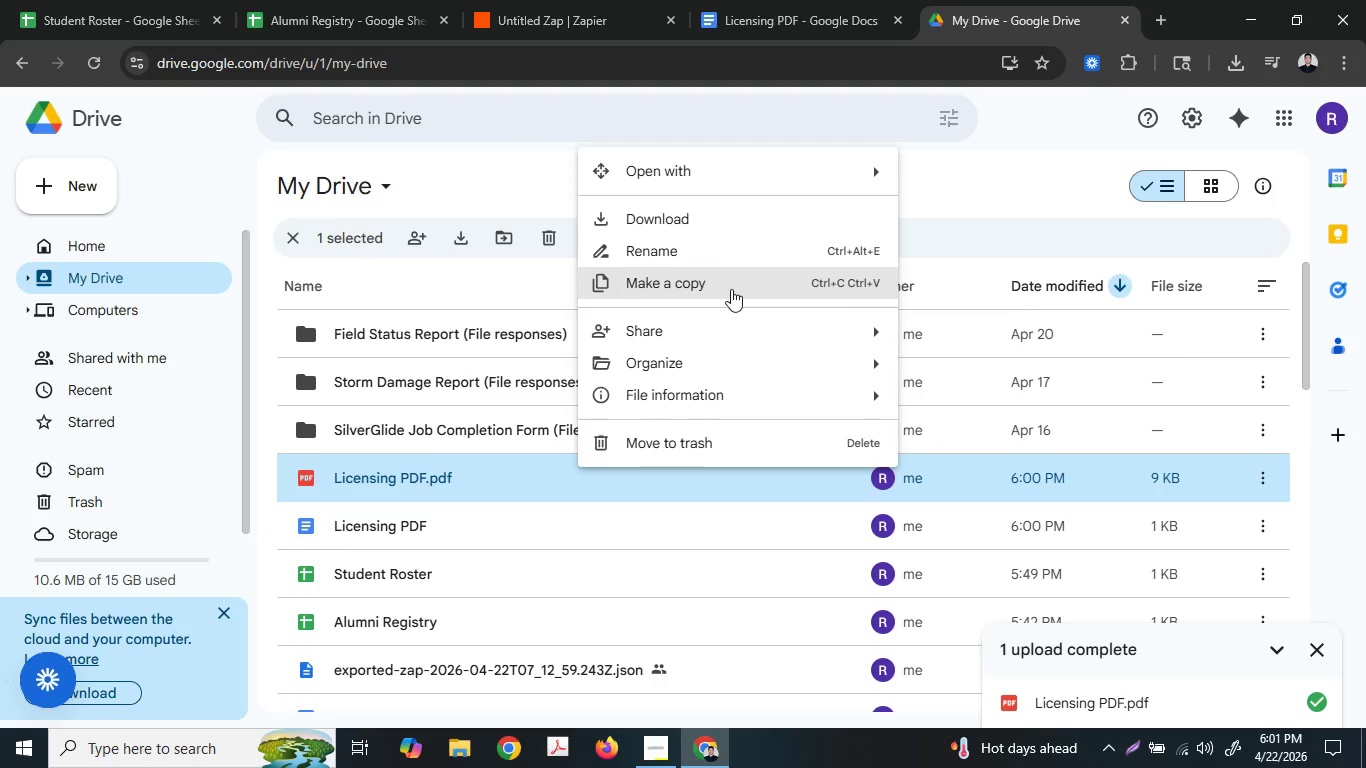 
left_click([717, 322])
 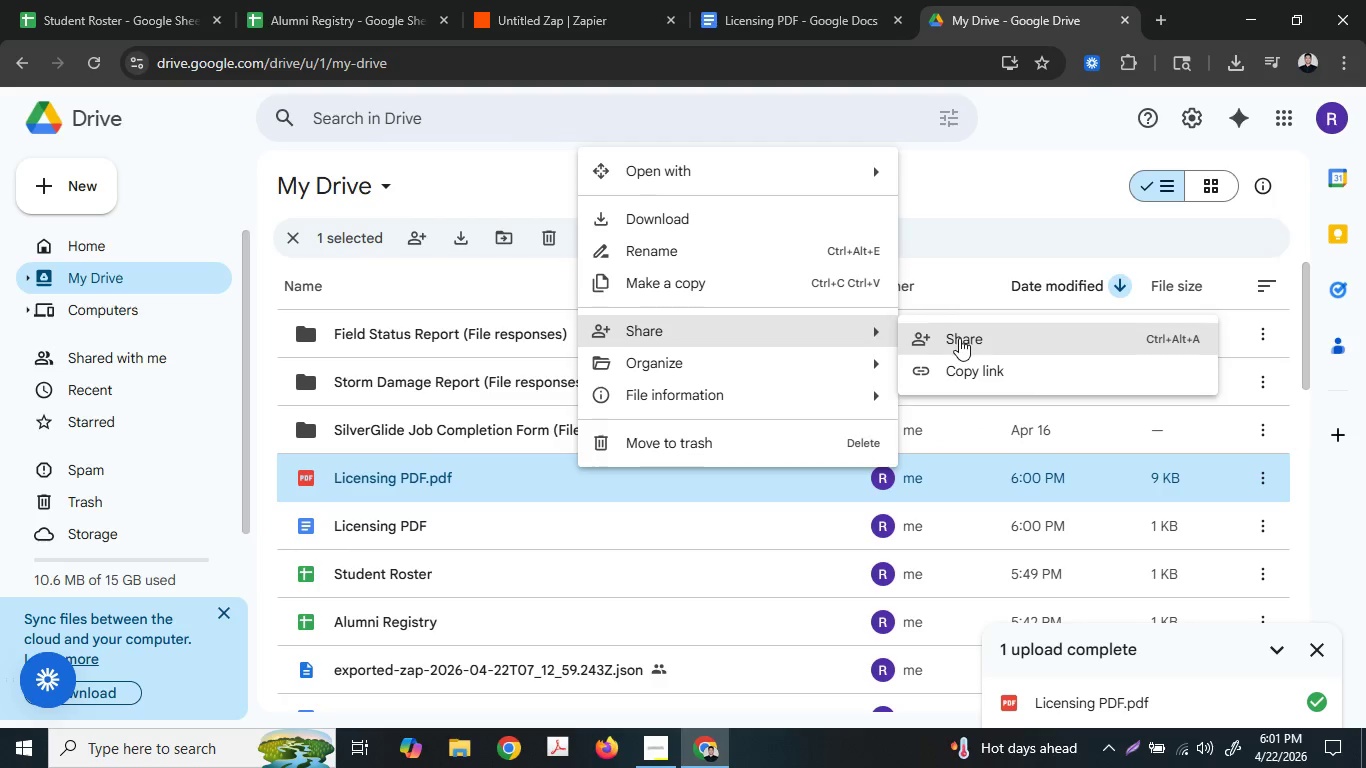 
left_click([959, 338])
 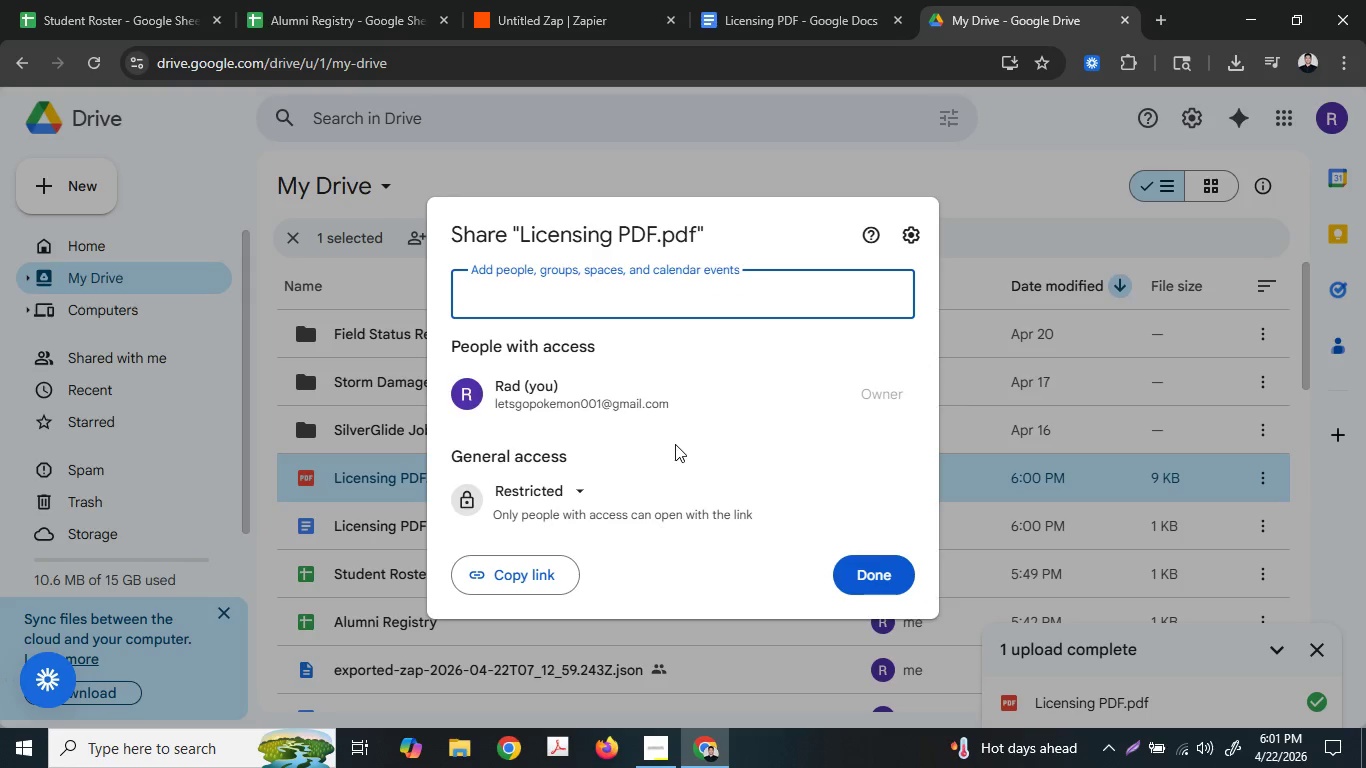 
left_click([580, 488])
 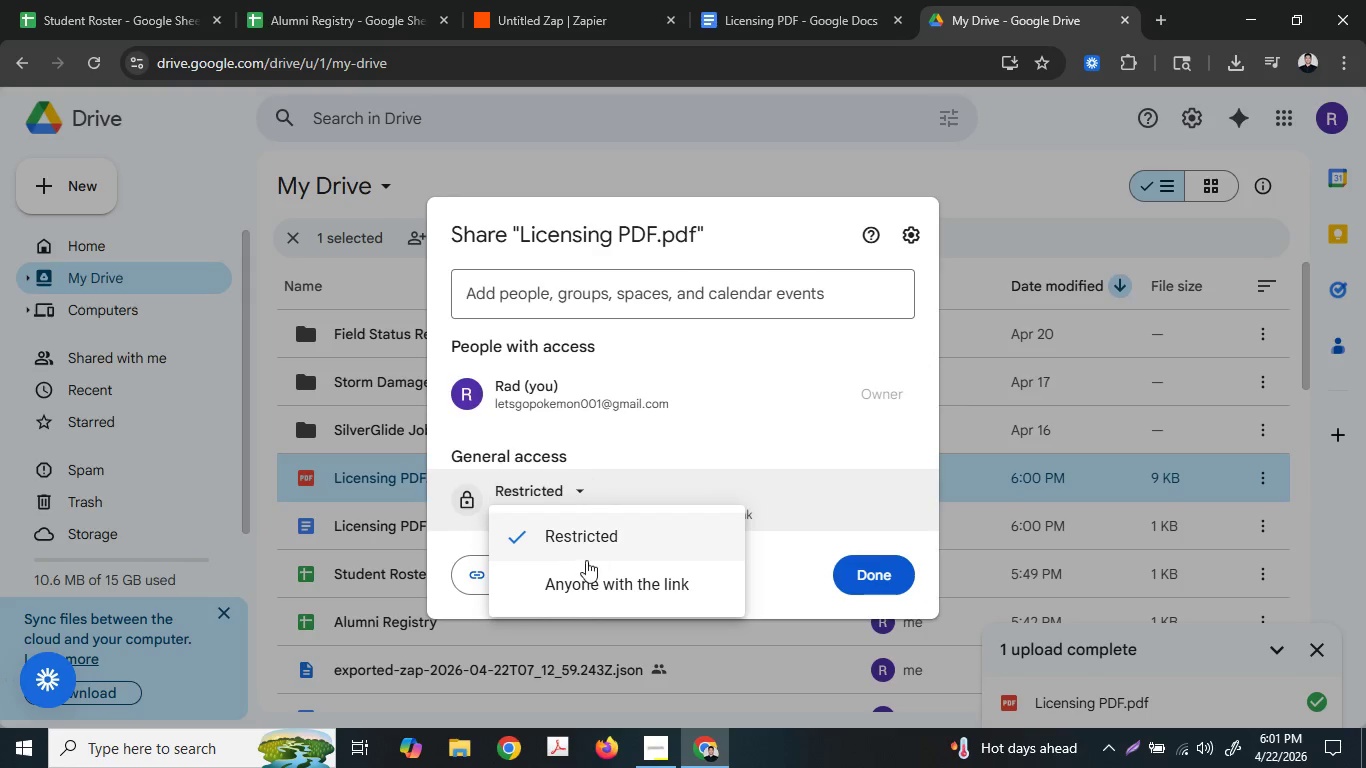 
left_click([585, 585])
 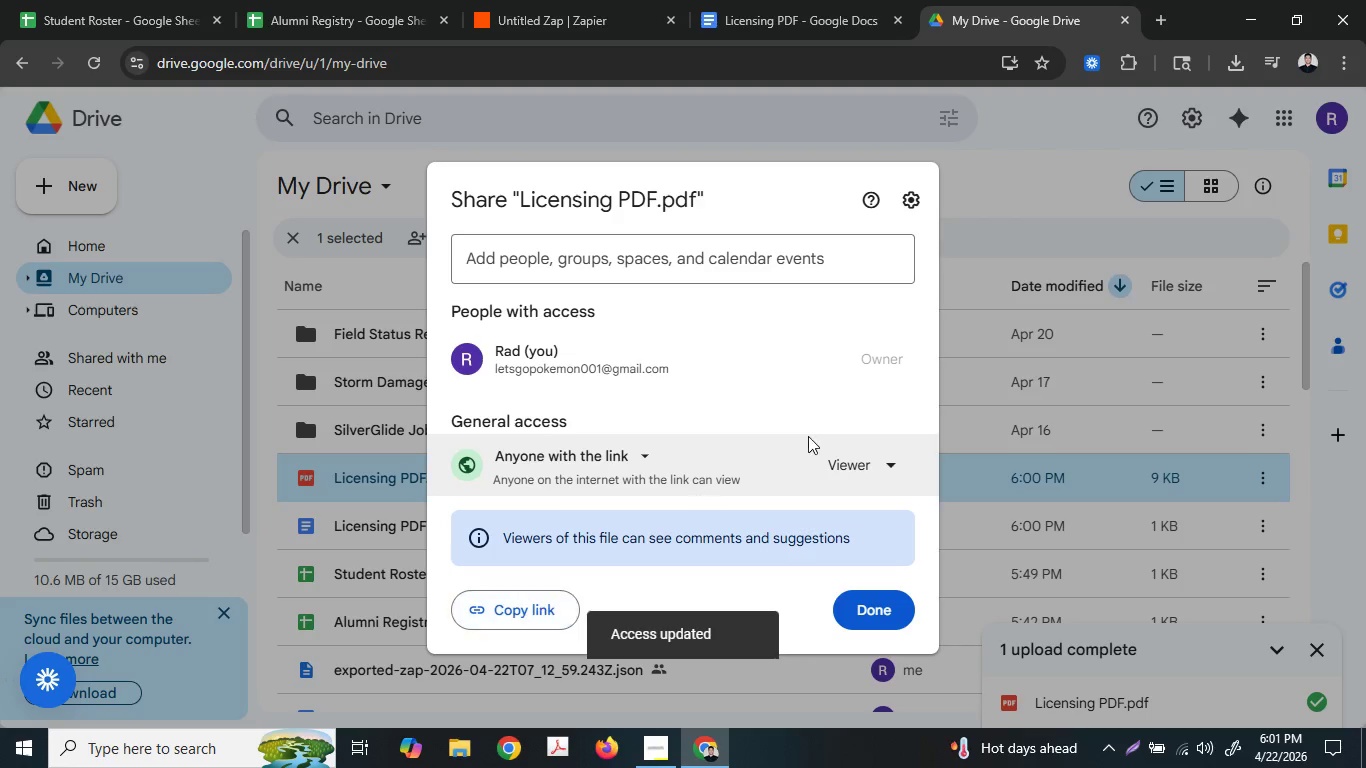 
left_click([530, 599])
 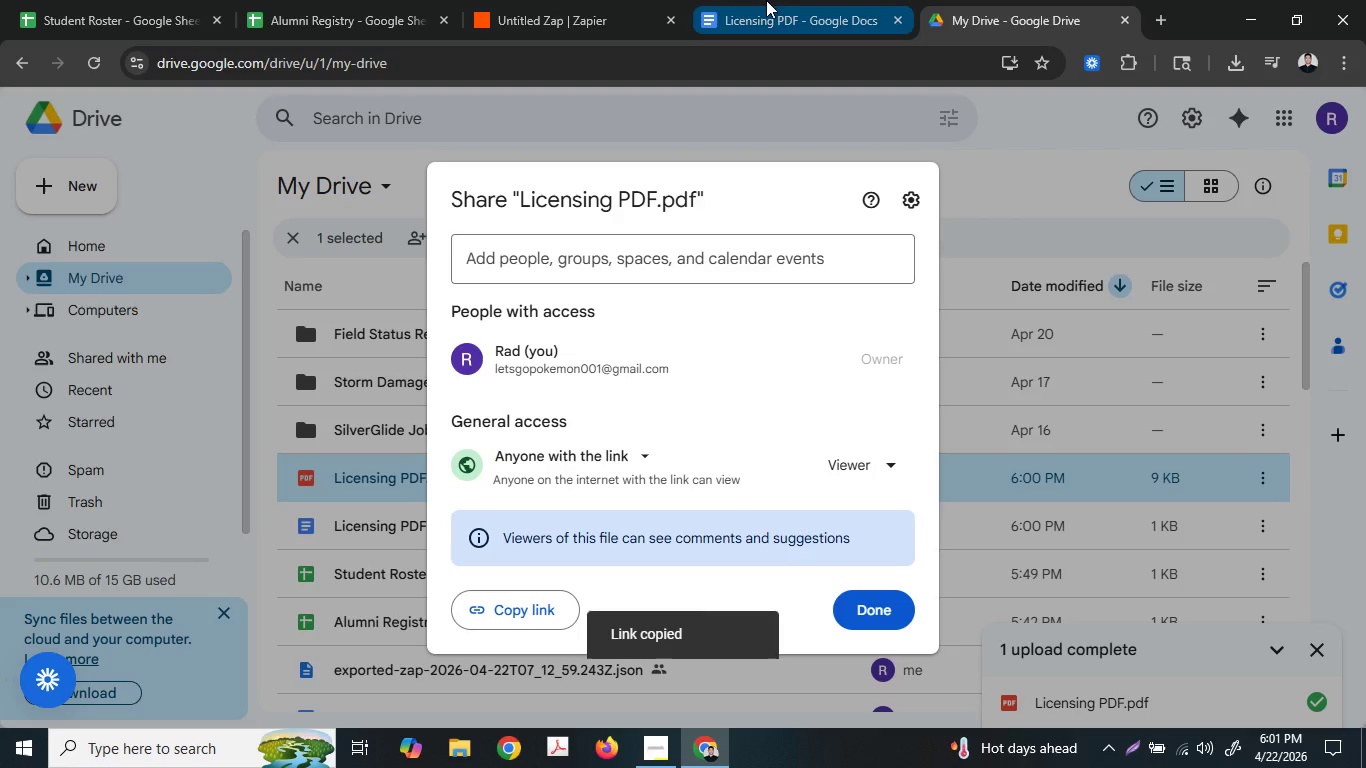 
left_click([324, 0])
 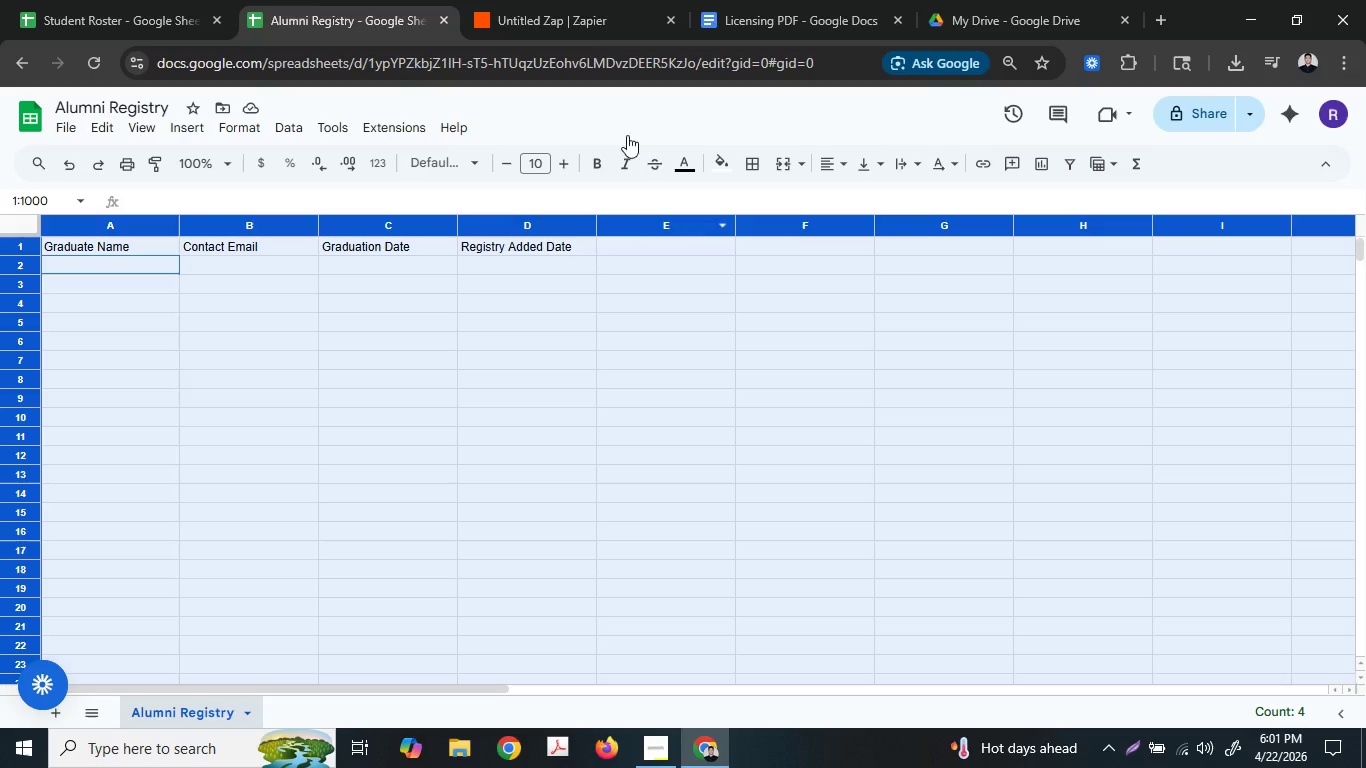 
left_click([567, 0])
 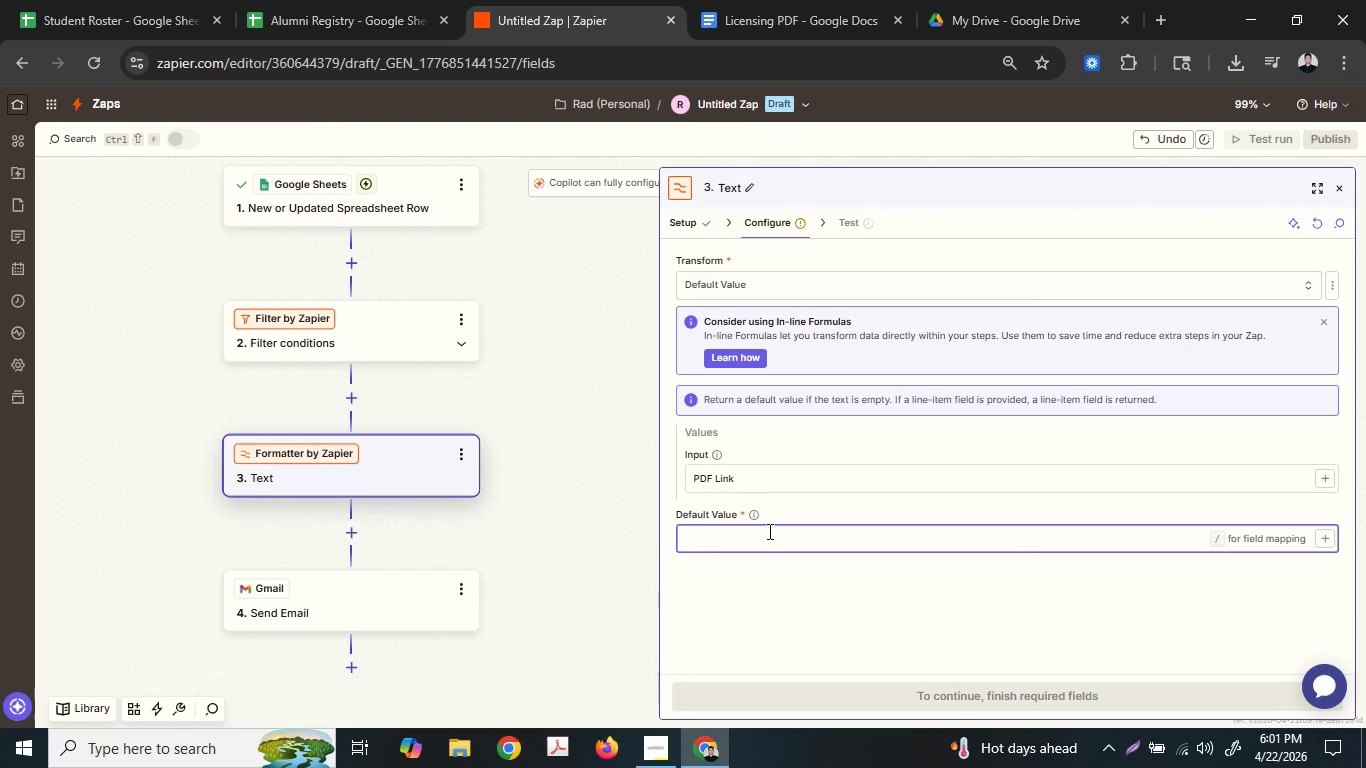 
hold_key(key=ControlLeft, duration=0.39)
 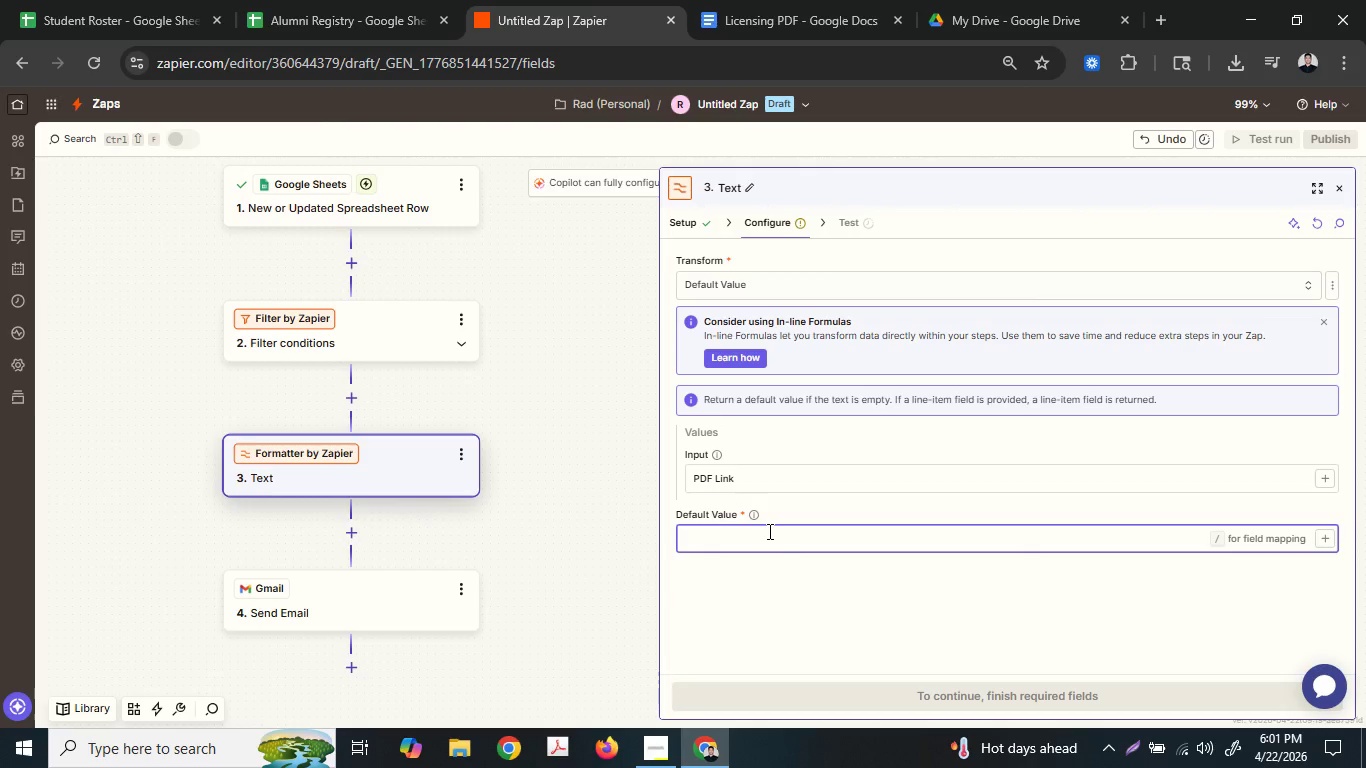 
key(Control+ControlLeft)
 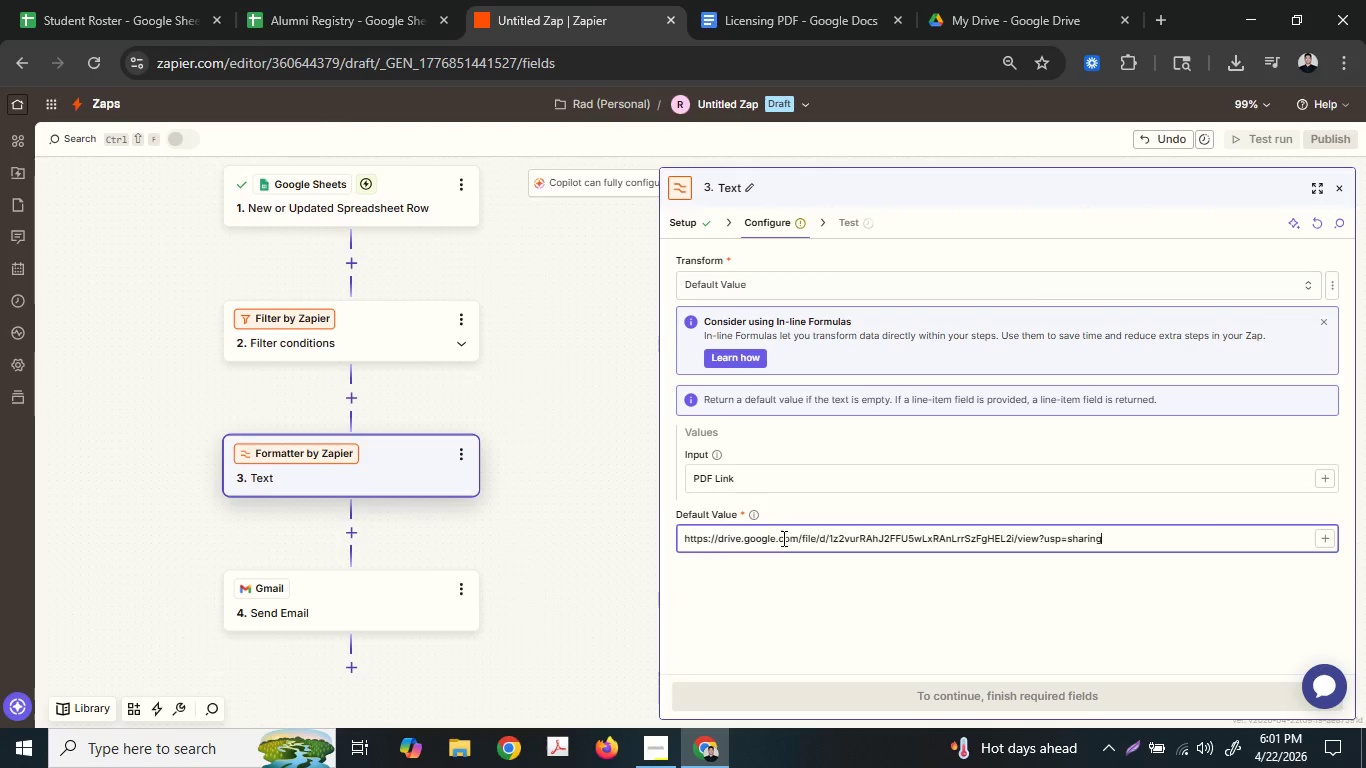 
key(Control+V)
 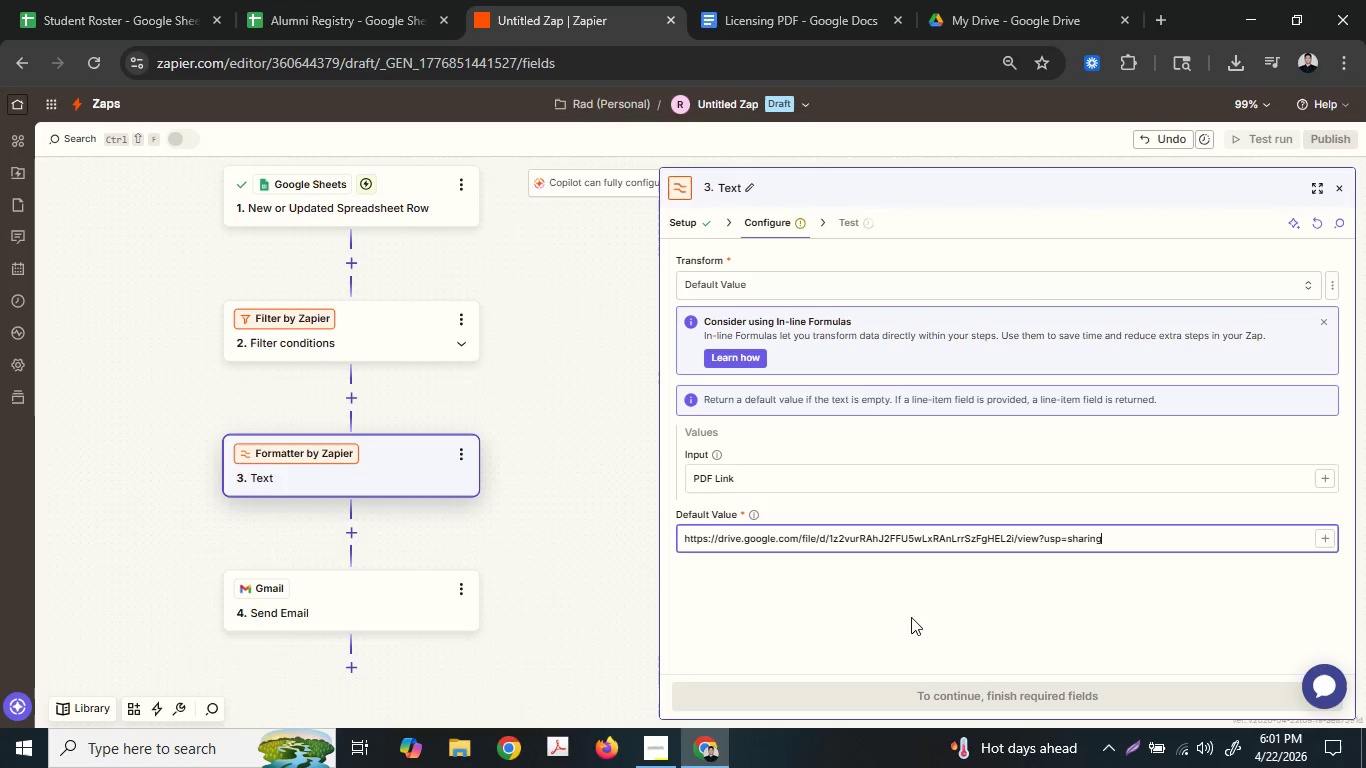 
left_click([912, 616])
 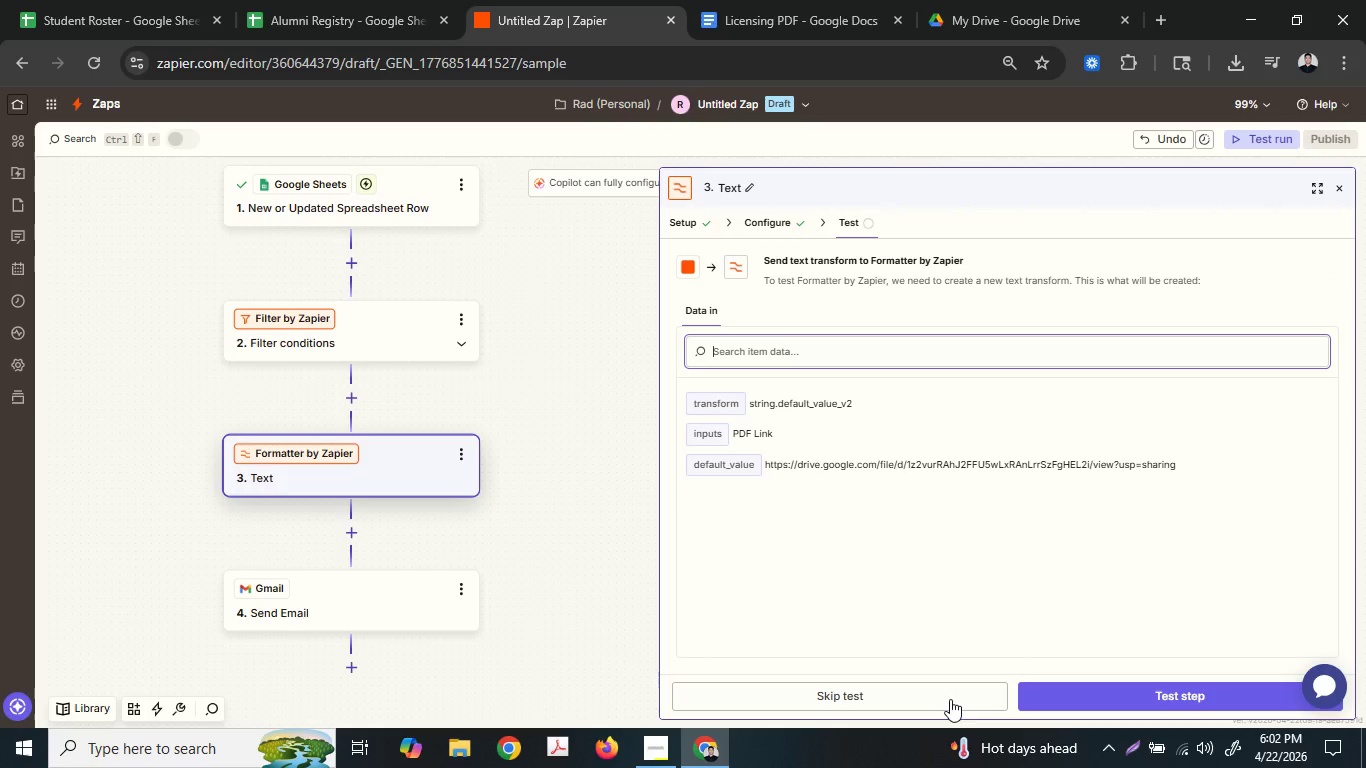 
left_click([1091, 691])
 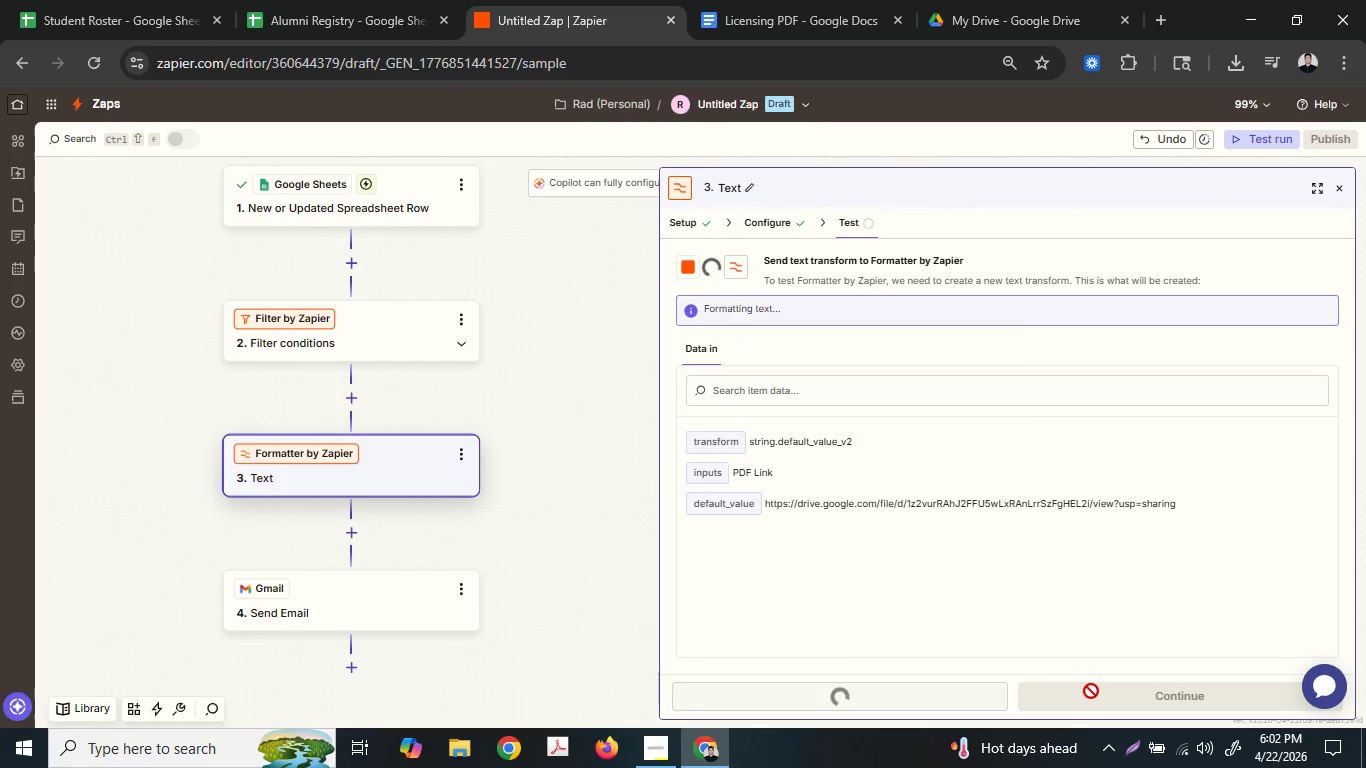 
wait(7.42)
 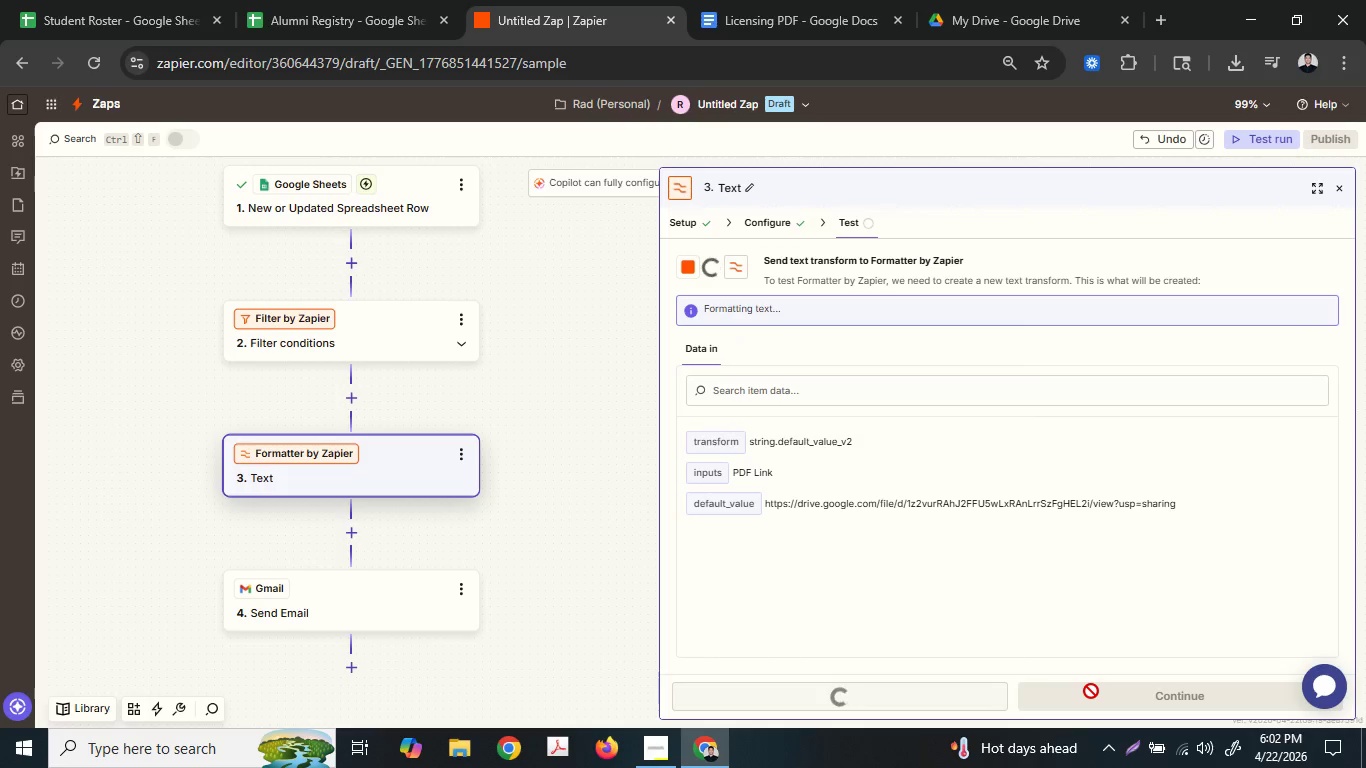 
scroll: coordinate [347, 566], scroll_direction: down, amount: 2.0
 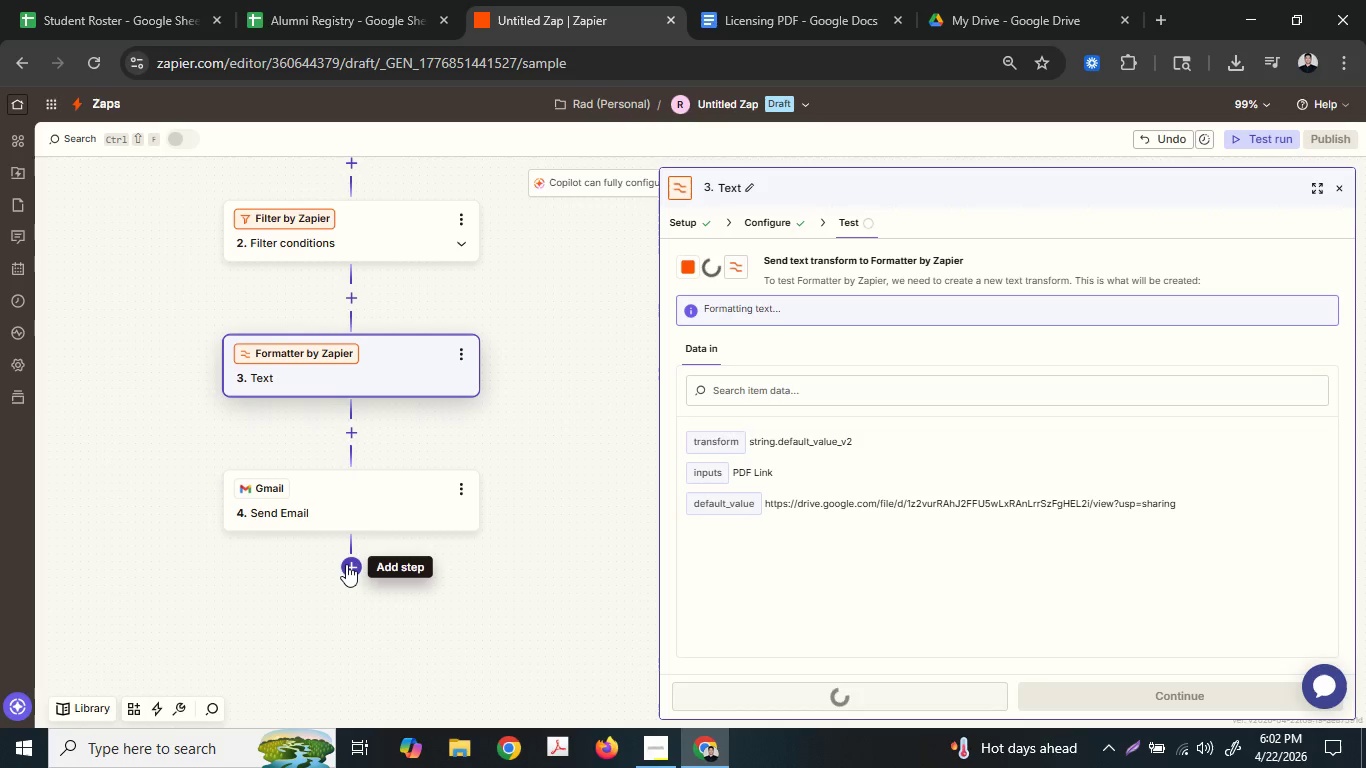 
wait(17.15)
 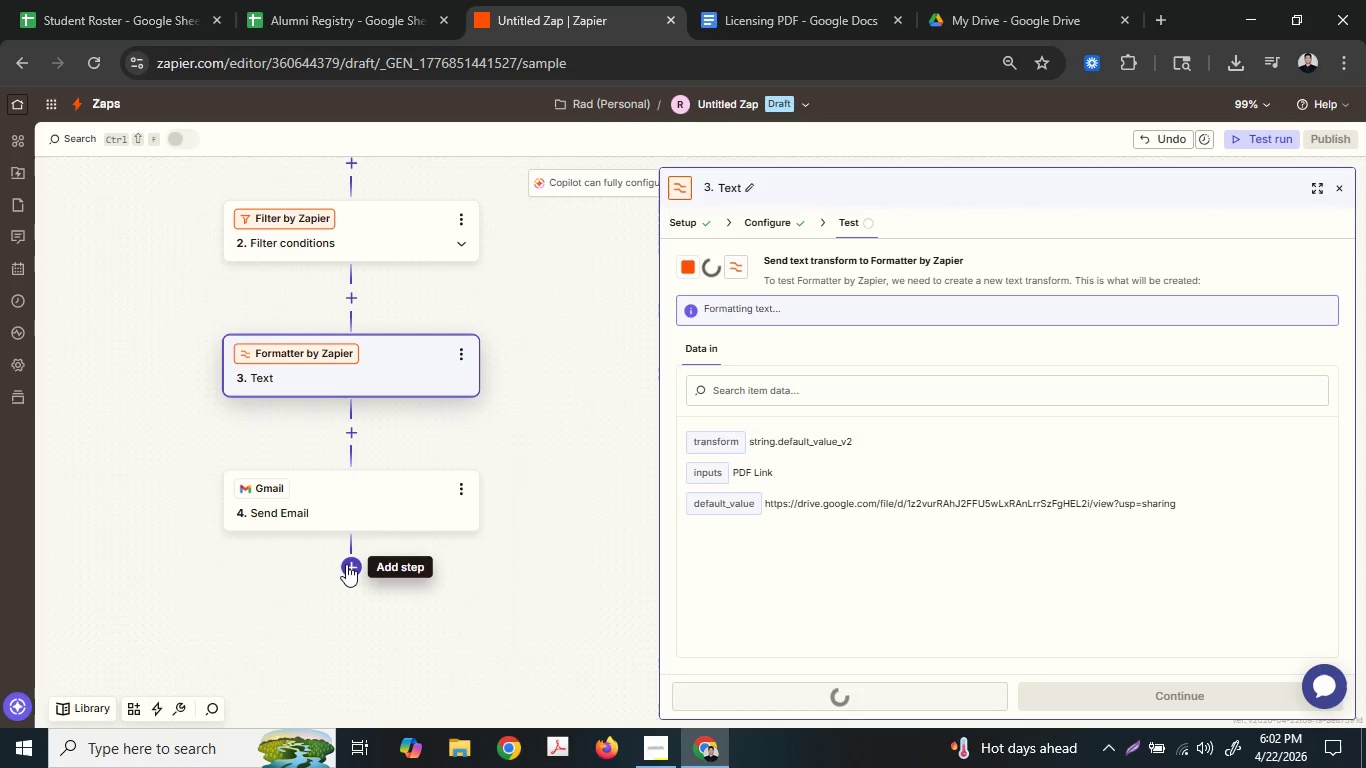 
left_click([793, 223])
 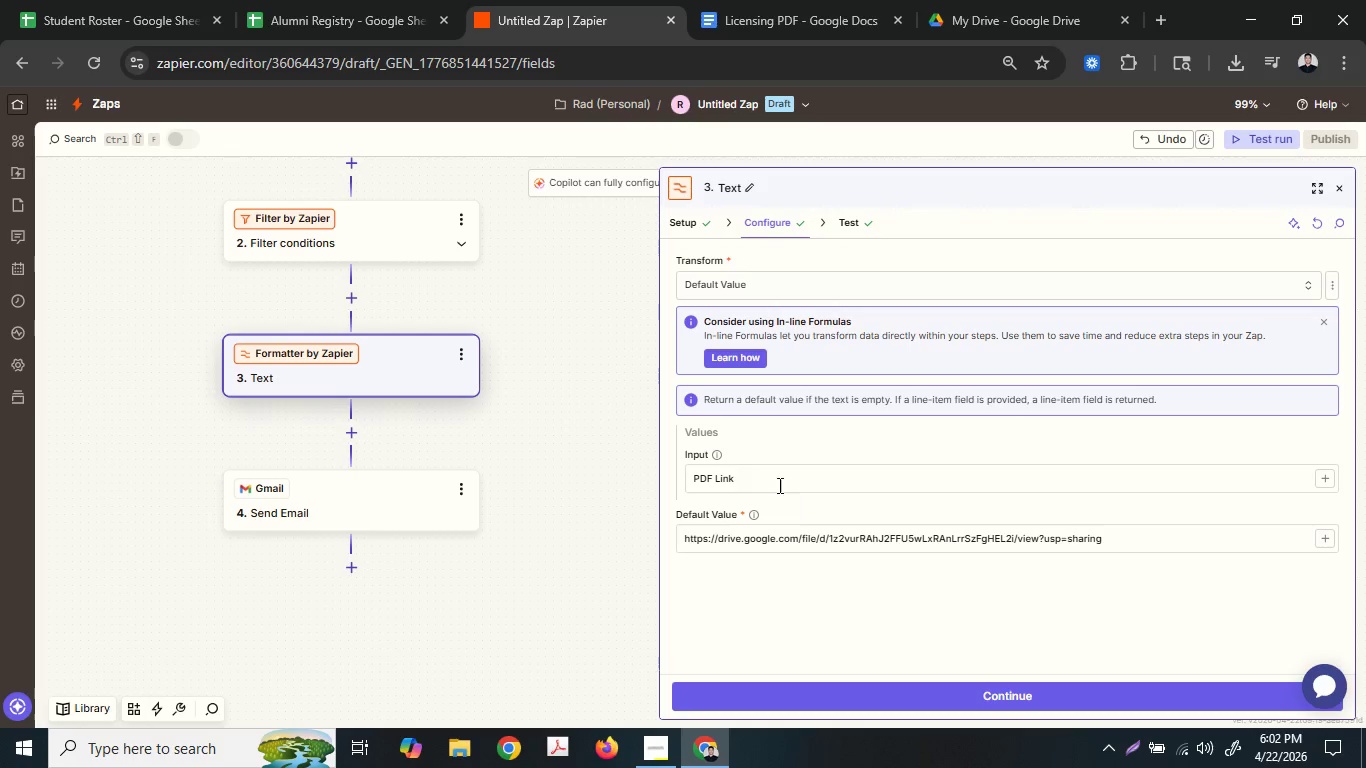 
double_click([776, 474])
 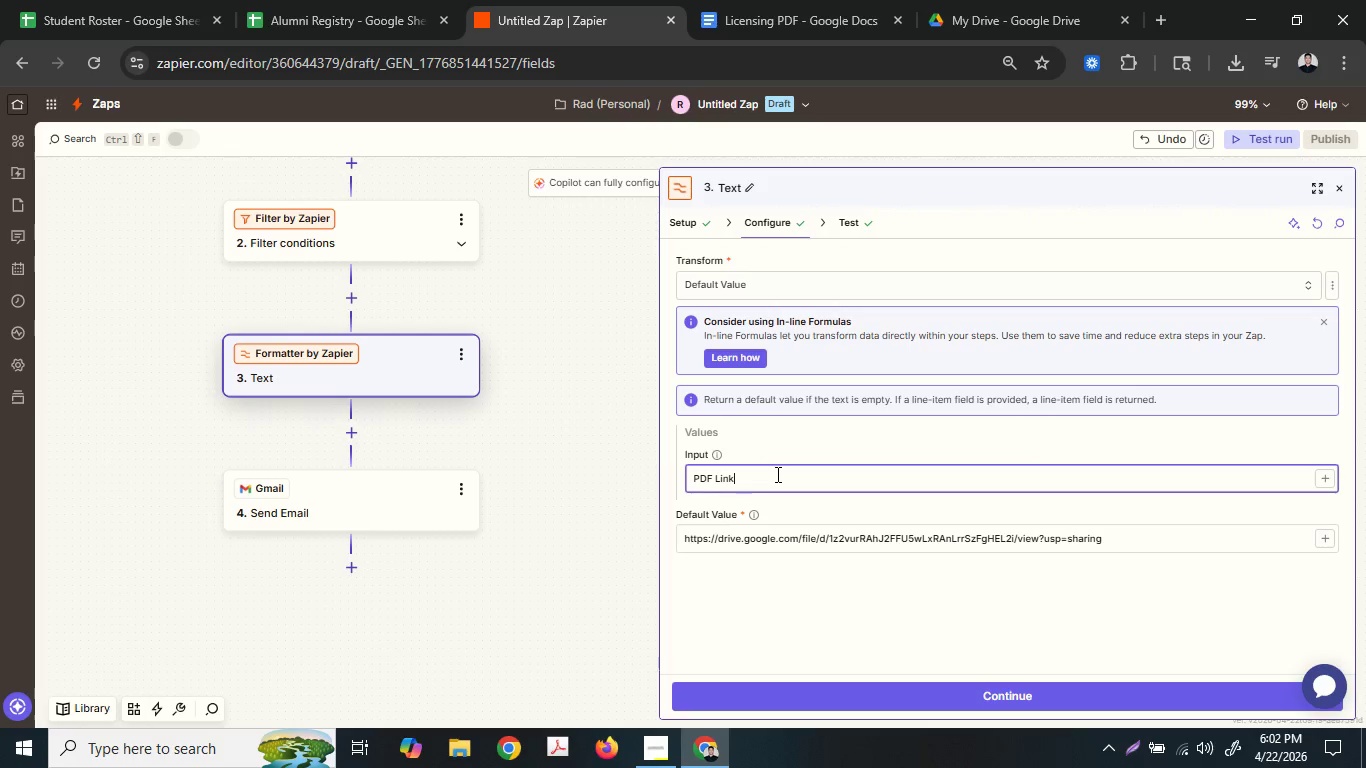 
triple_click([776, 474])
 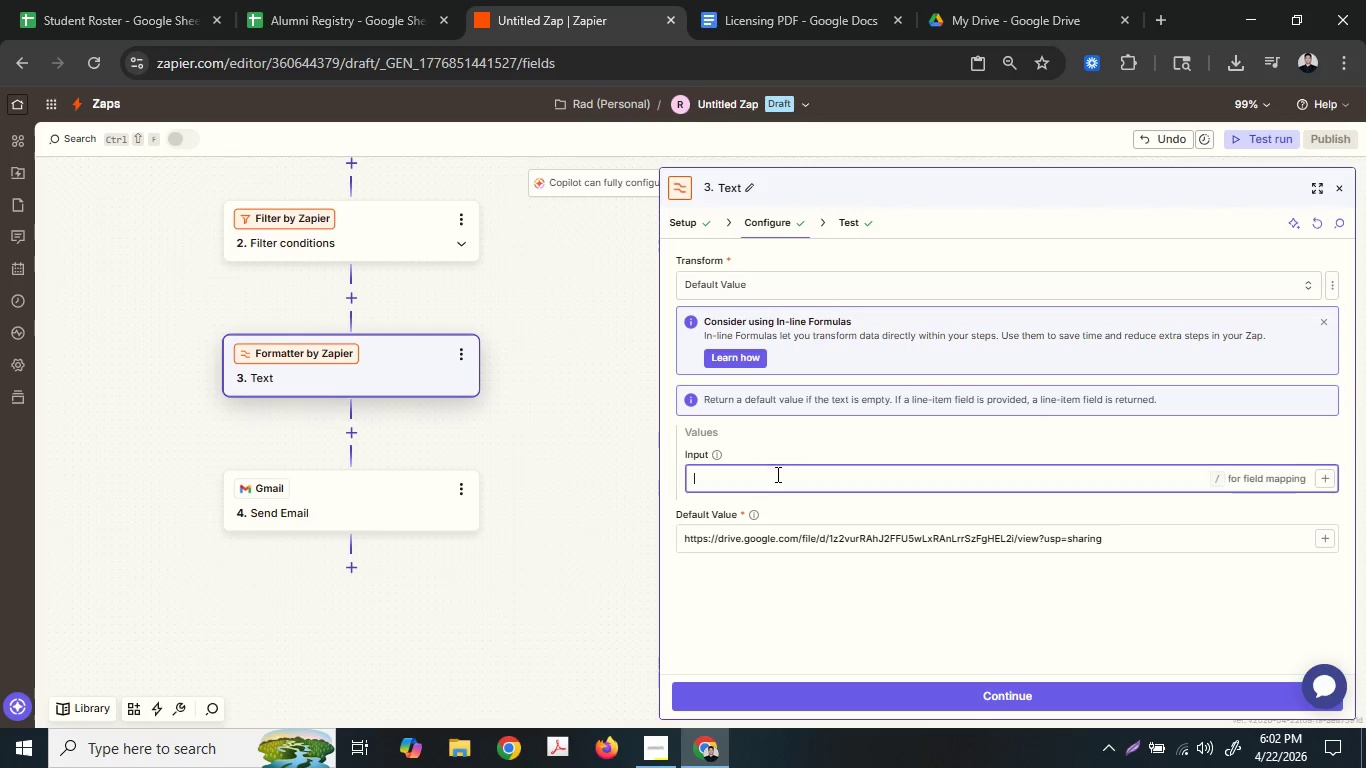 
key(Backspace)
 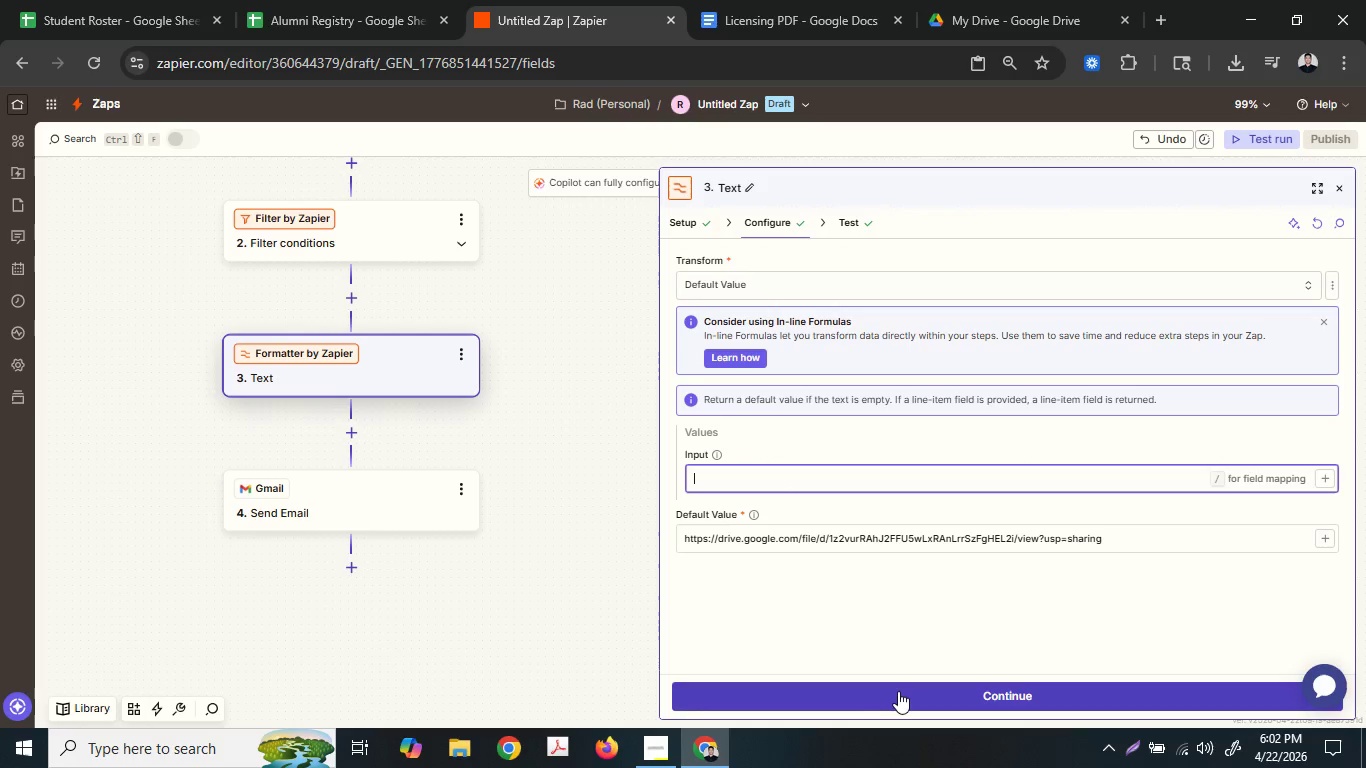 
left_click([898, 689])
 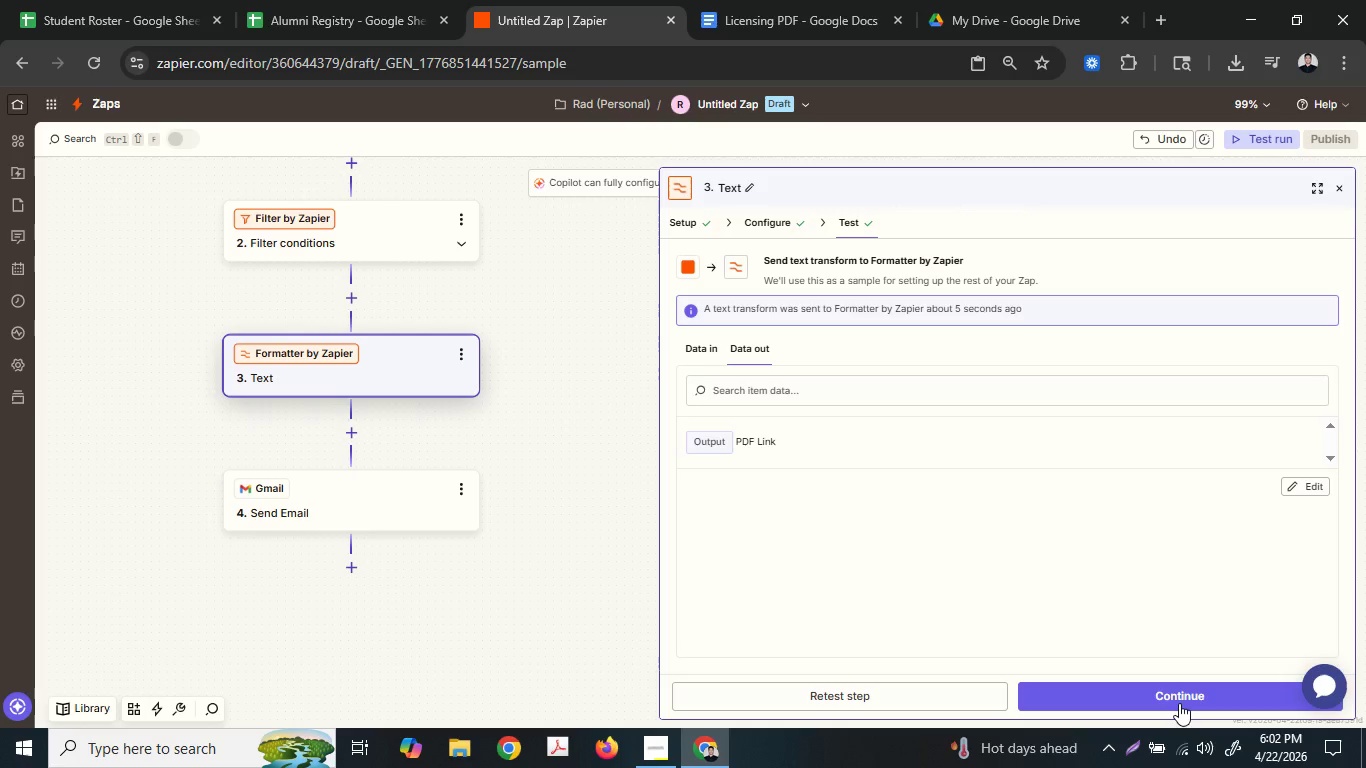 
left_click([1179, 703])
 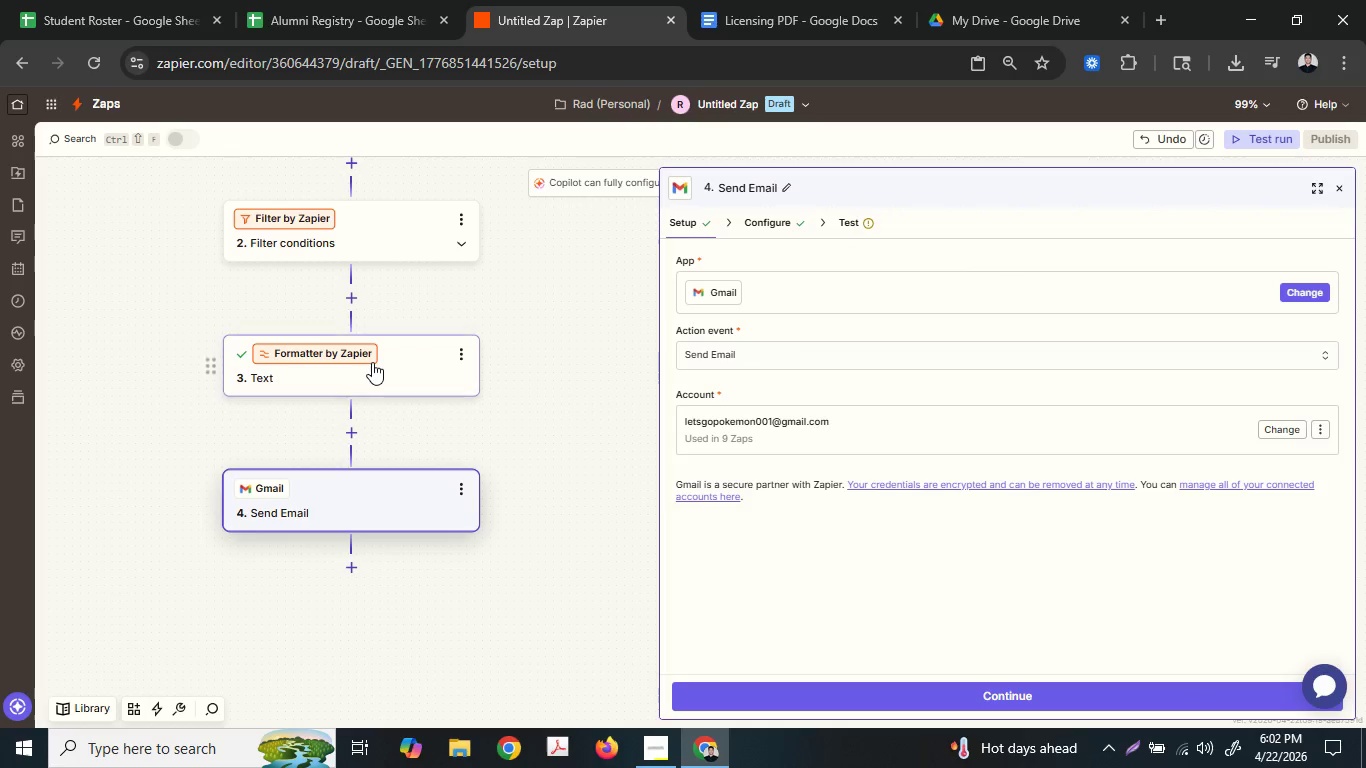 
left_click([378, 374])
 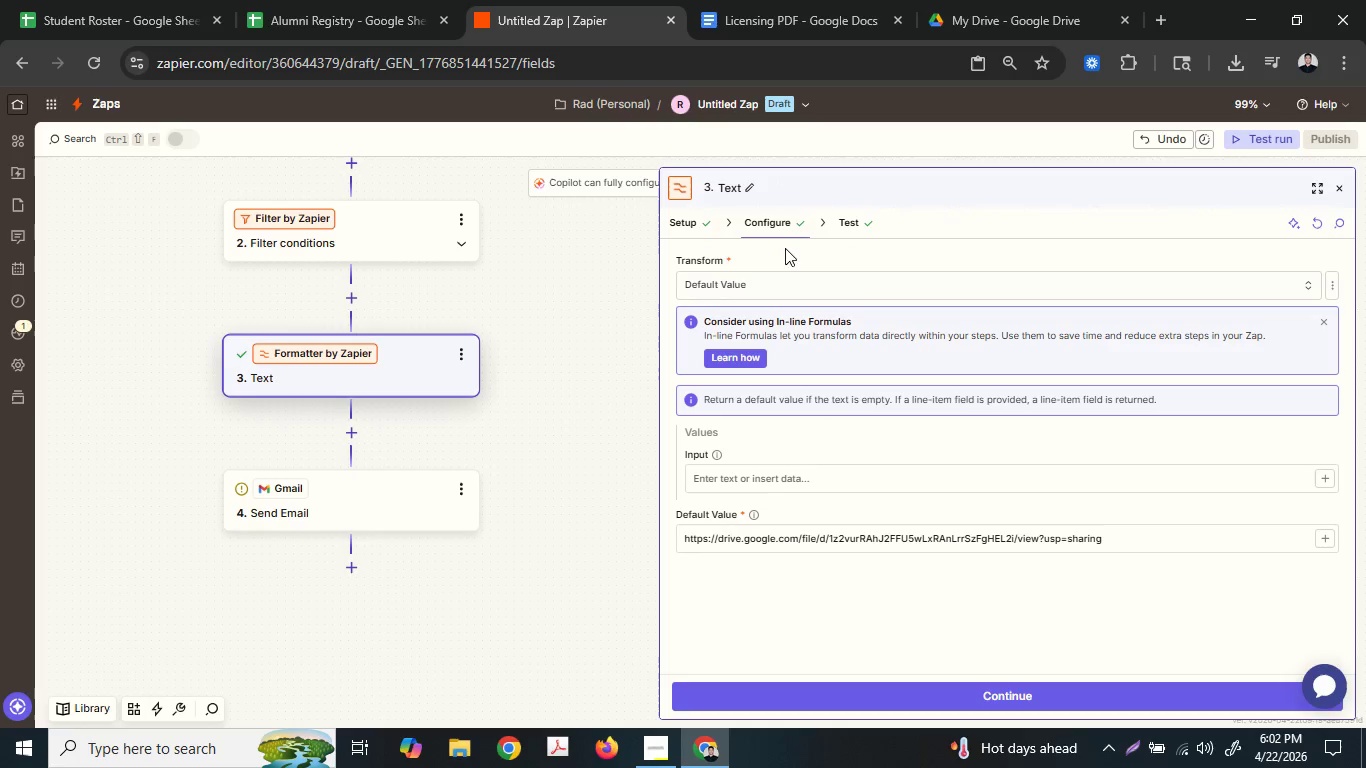 
double_click([836, 220])
 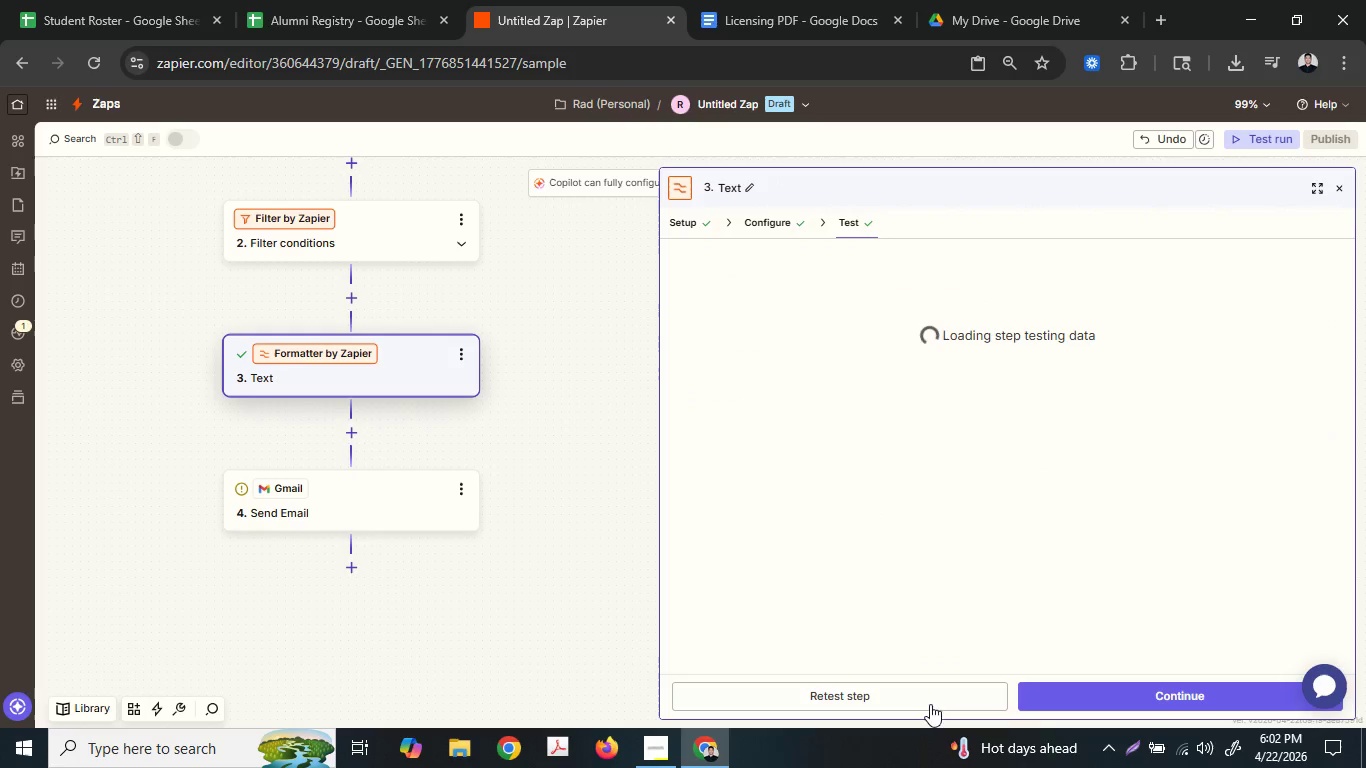 
left_click([934, 689])
 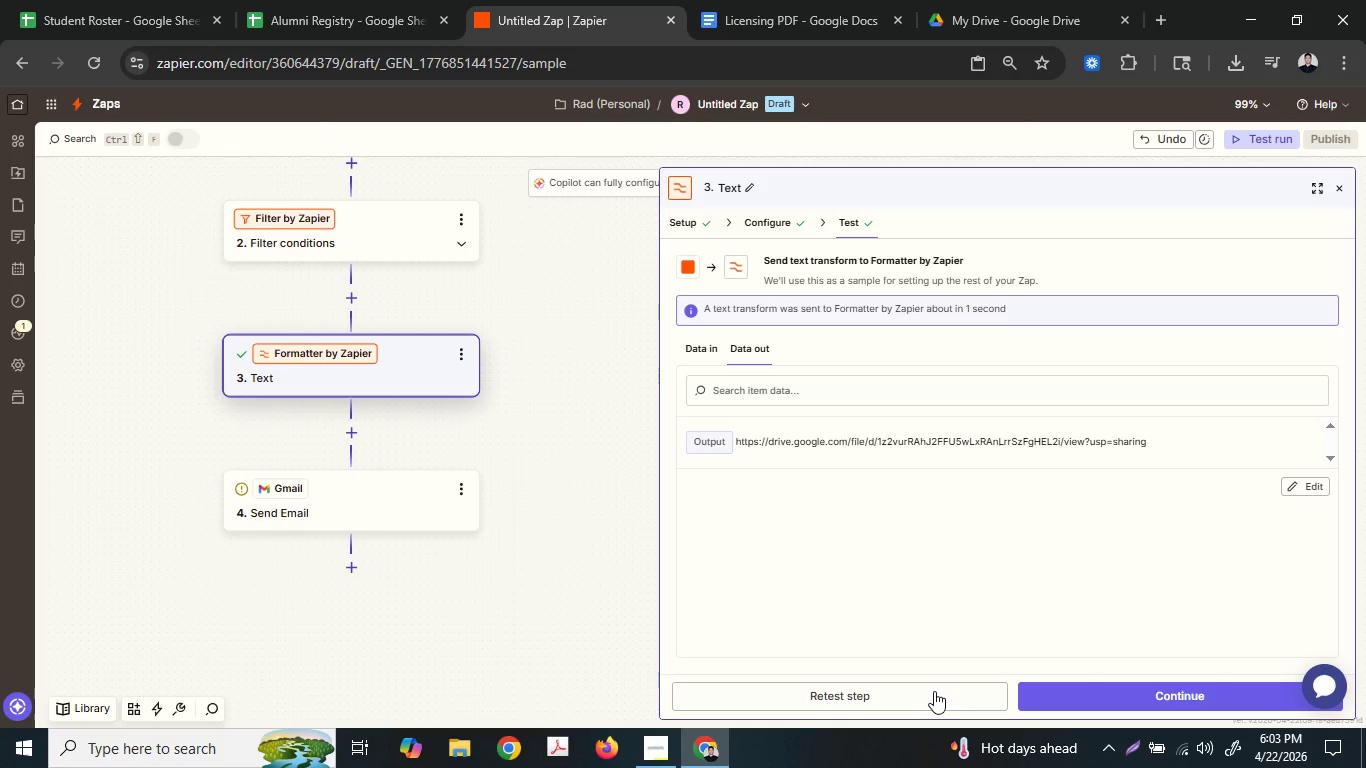 
wait(50.75)
 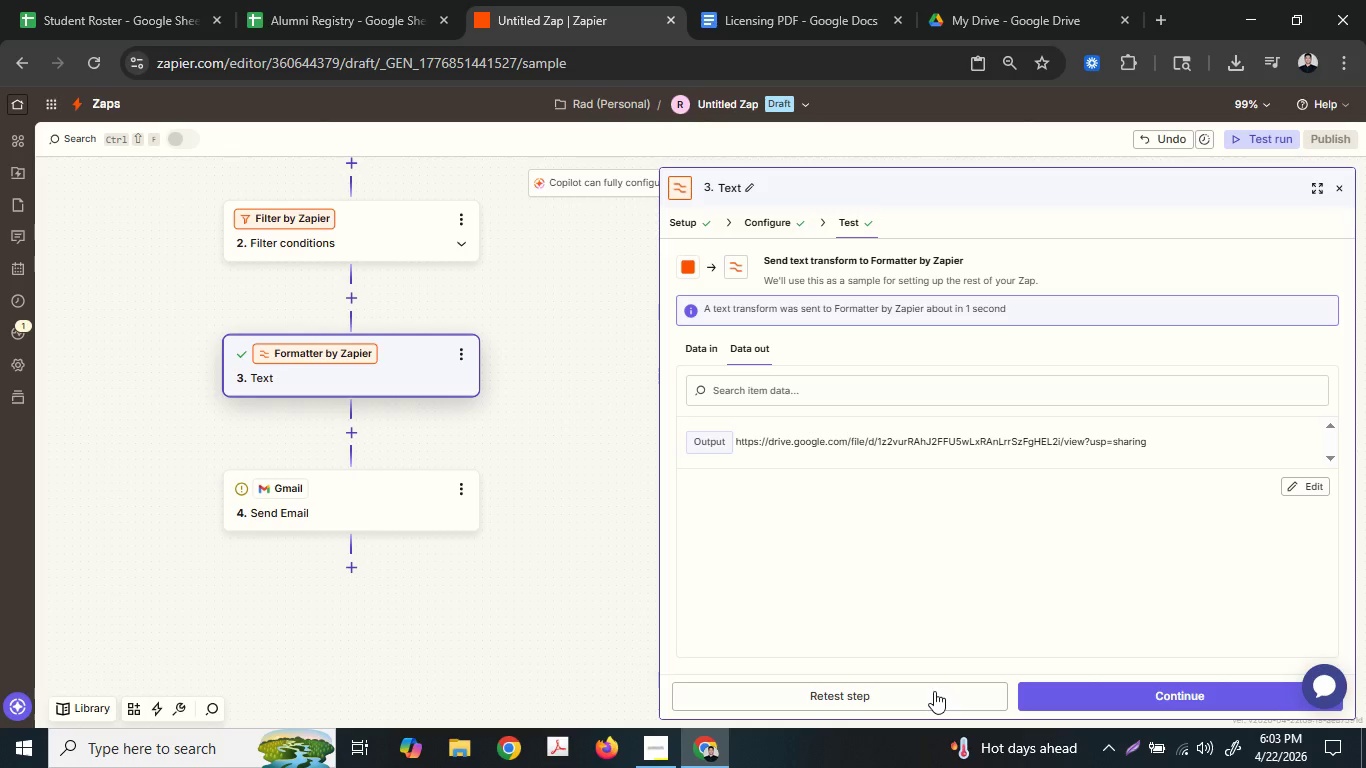 
left_click([1146, 692])
 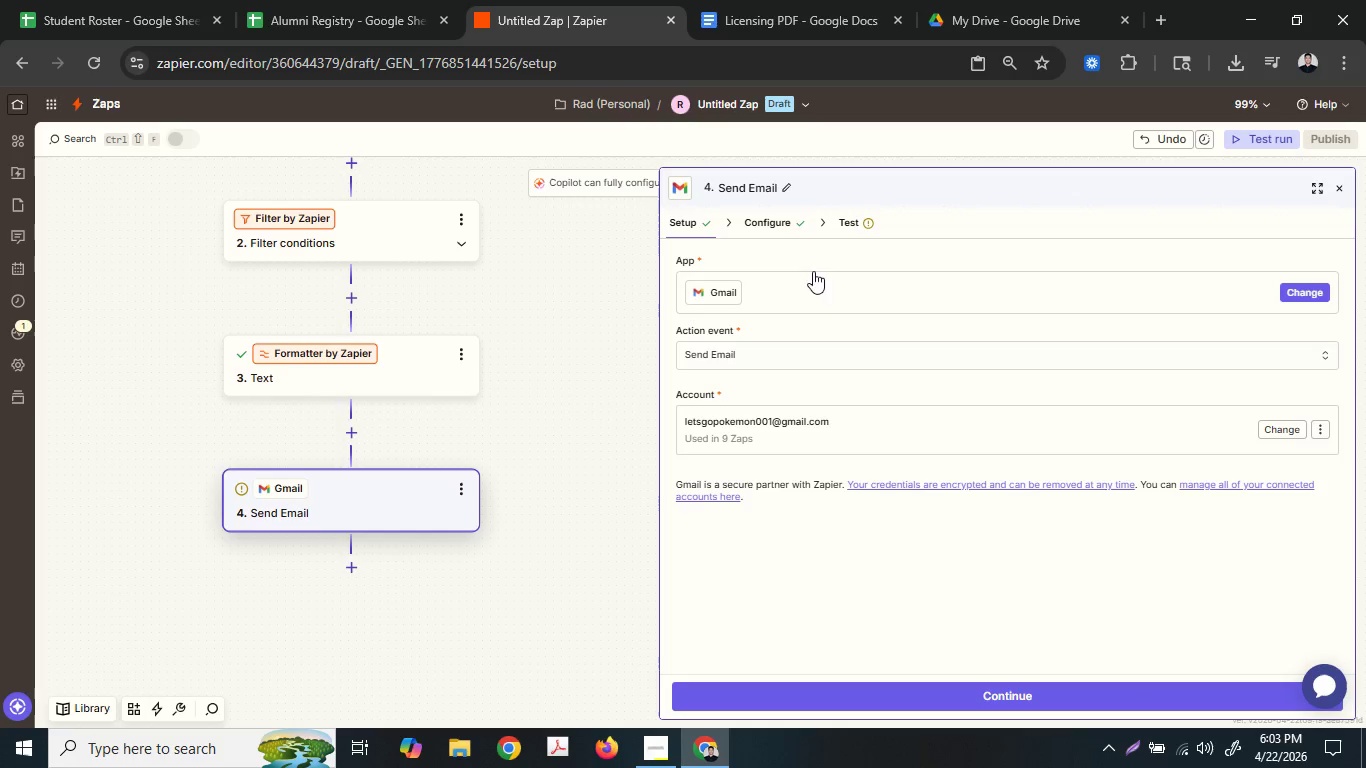 
left_click([780, 221])
 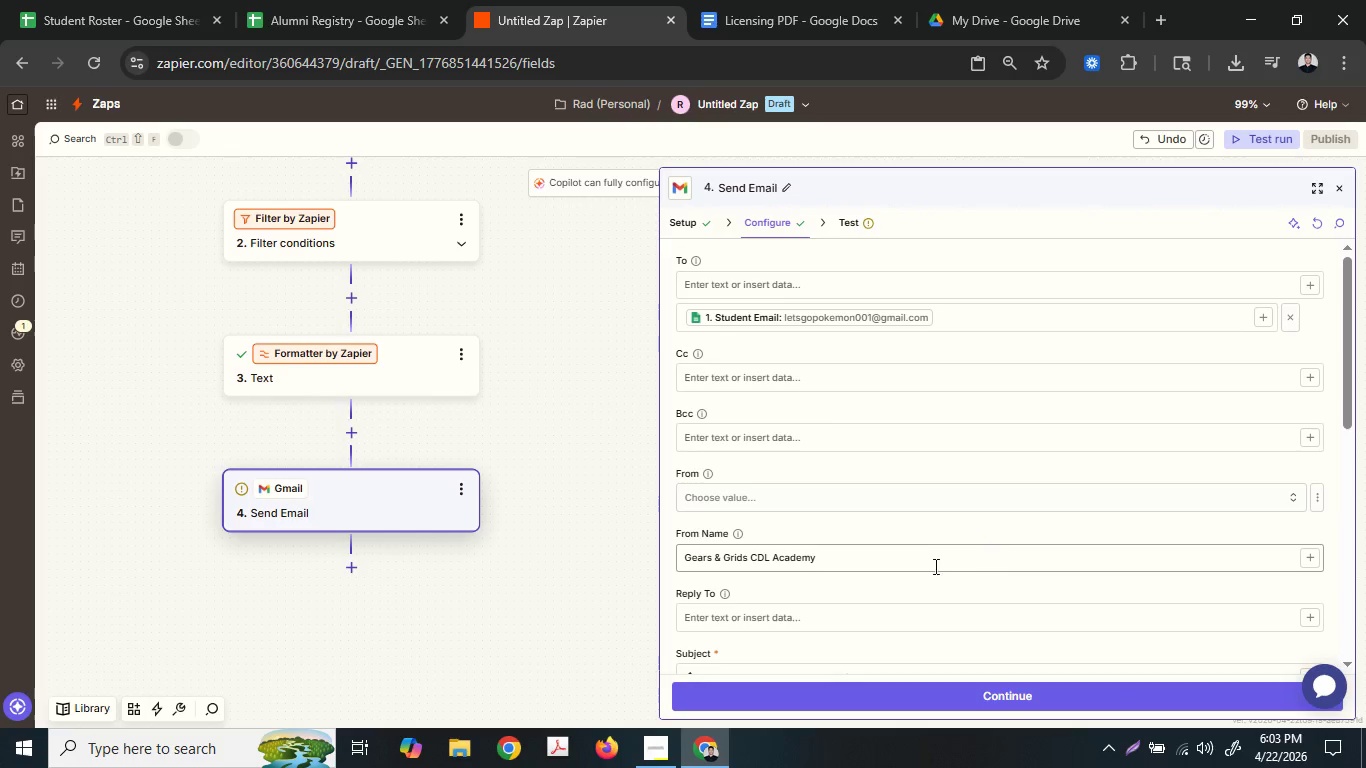 
scroll: coordinate [910, 506], scroll_direction: down, amount: 3.0
 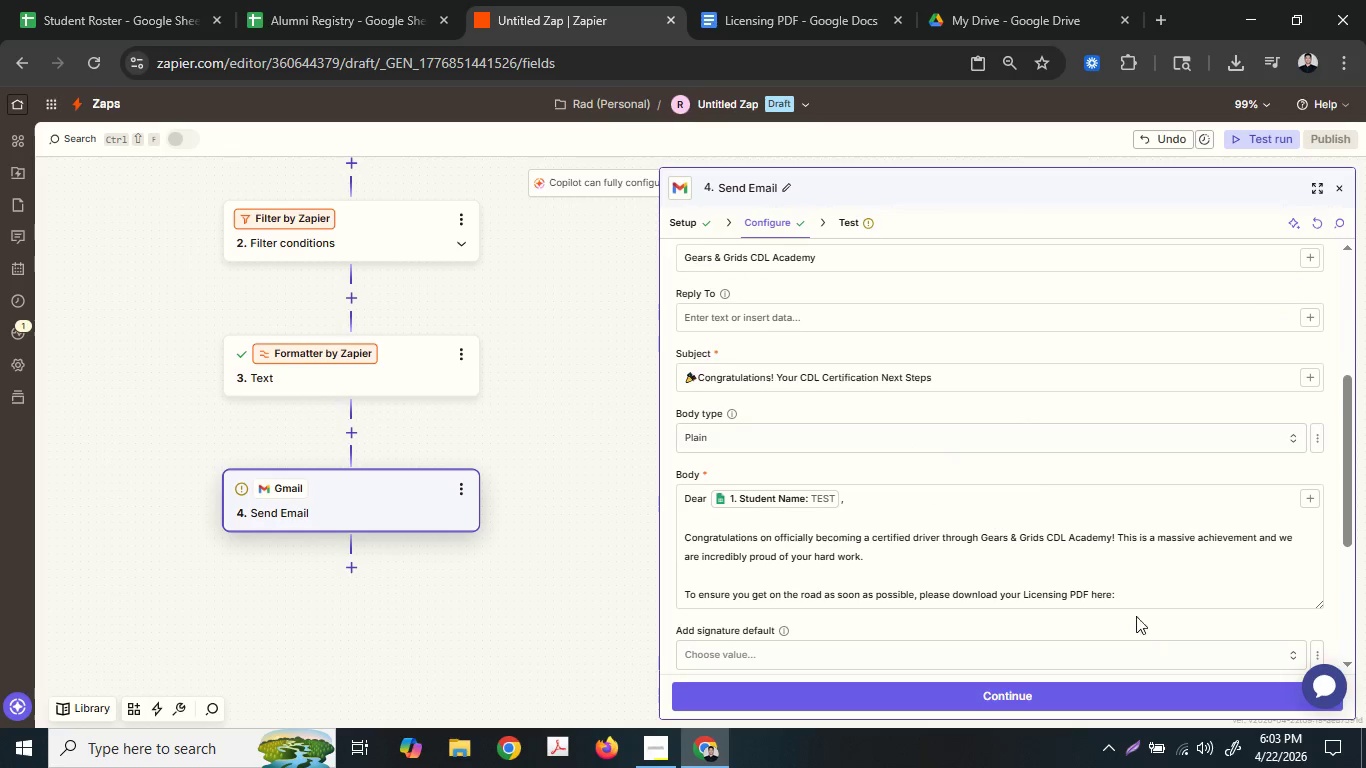 
left_click([1133, 598])
 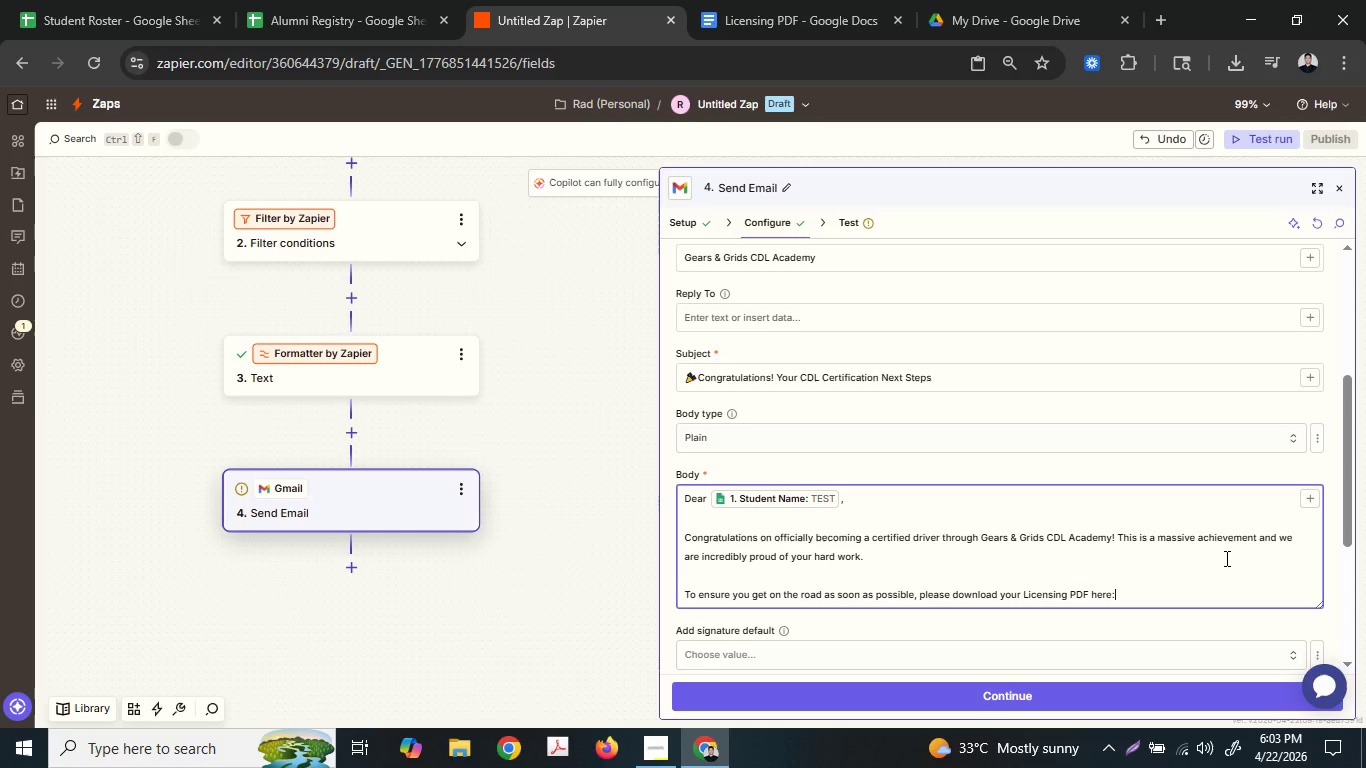 
key(Enter)
 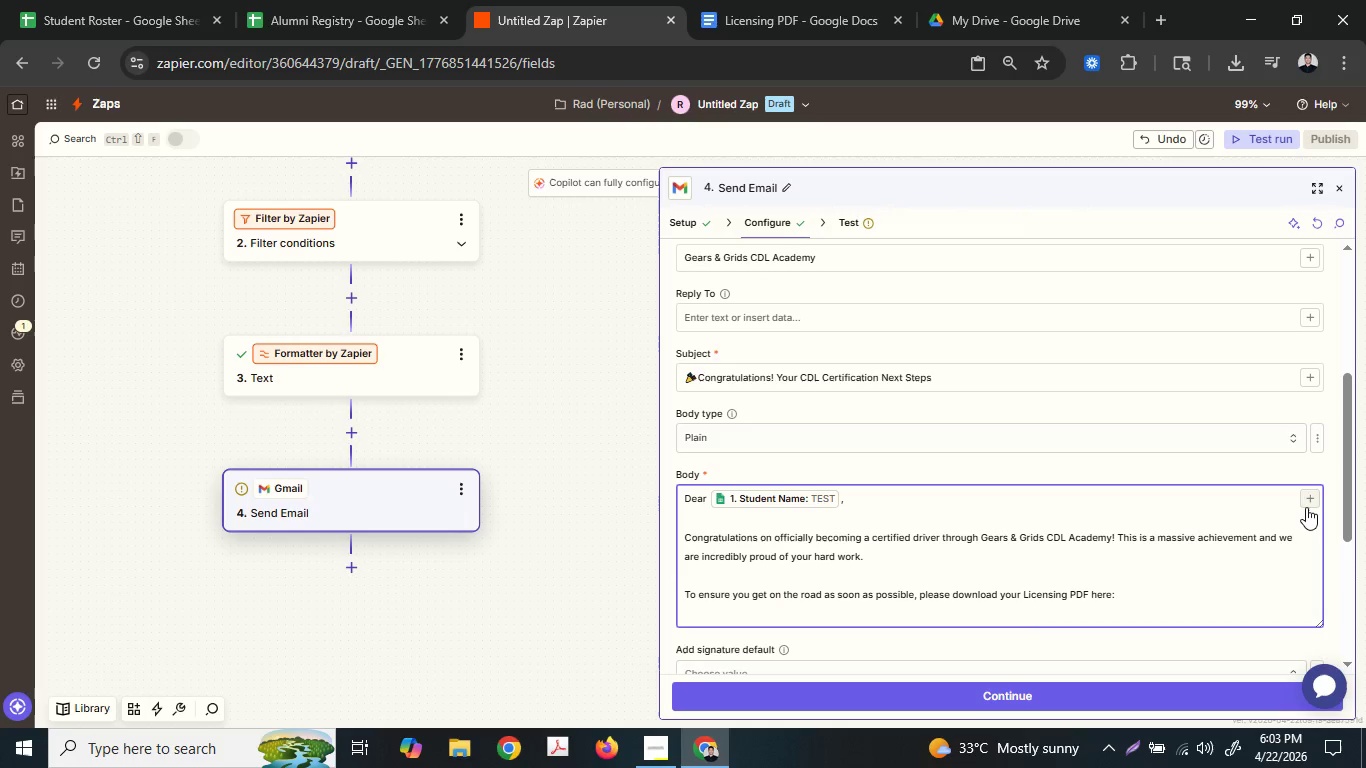 
left_click([1307, 504])
 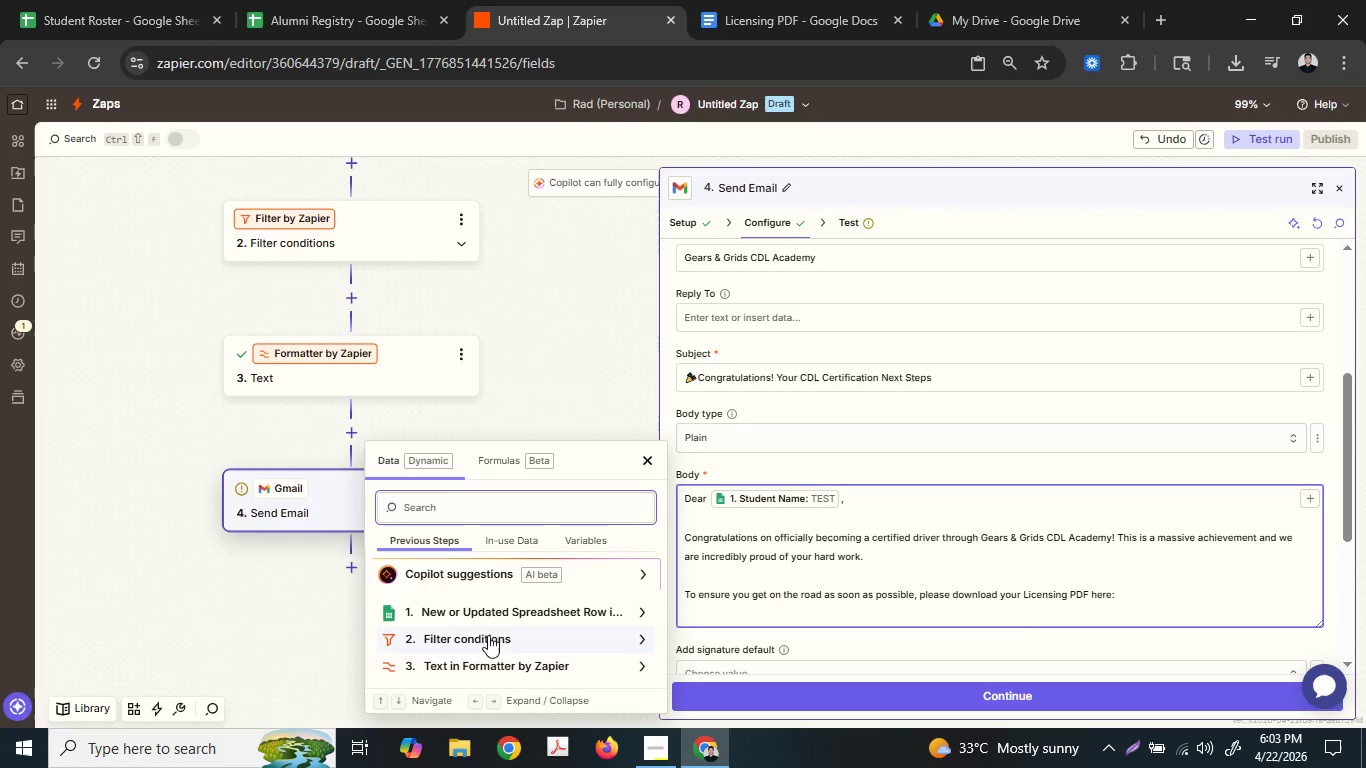 
left_click([481, 664])
 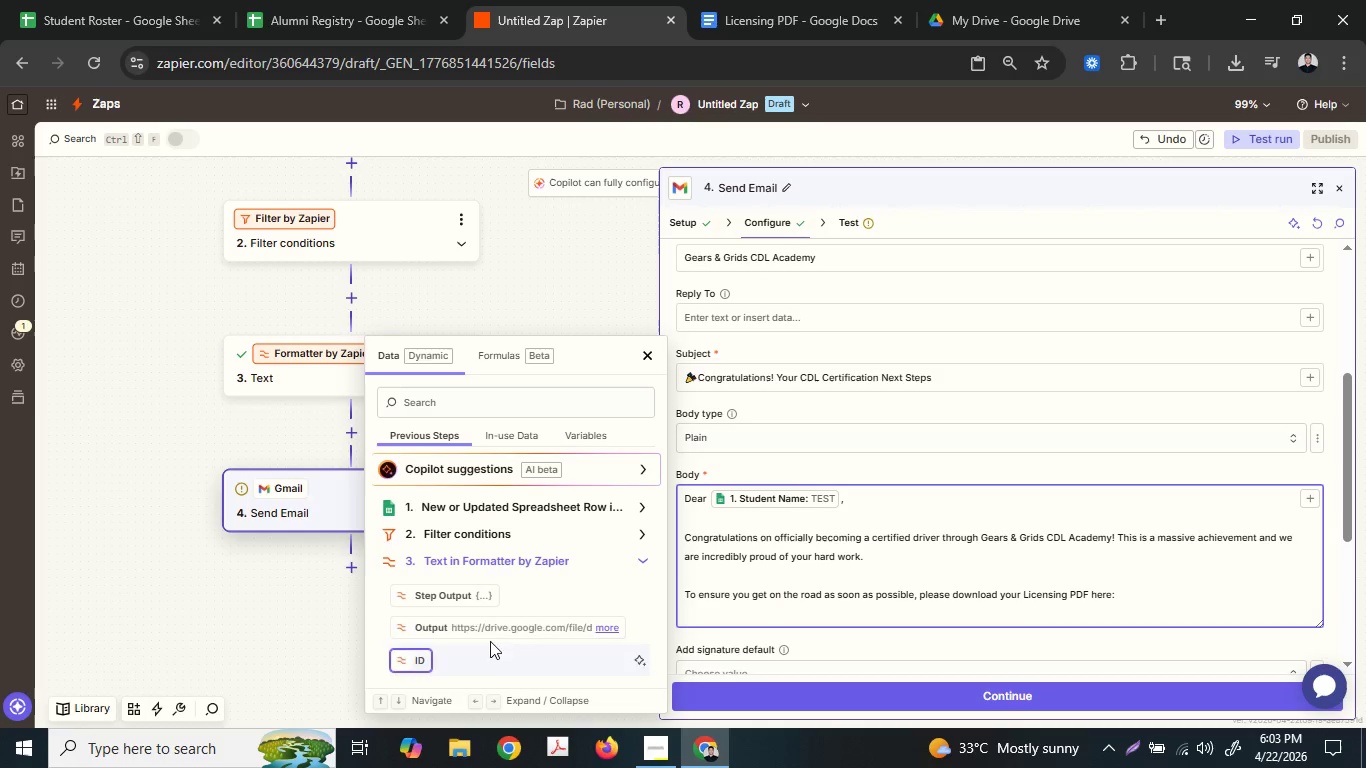 
left_click([492, 636])